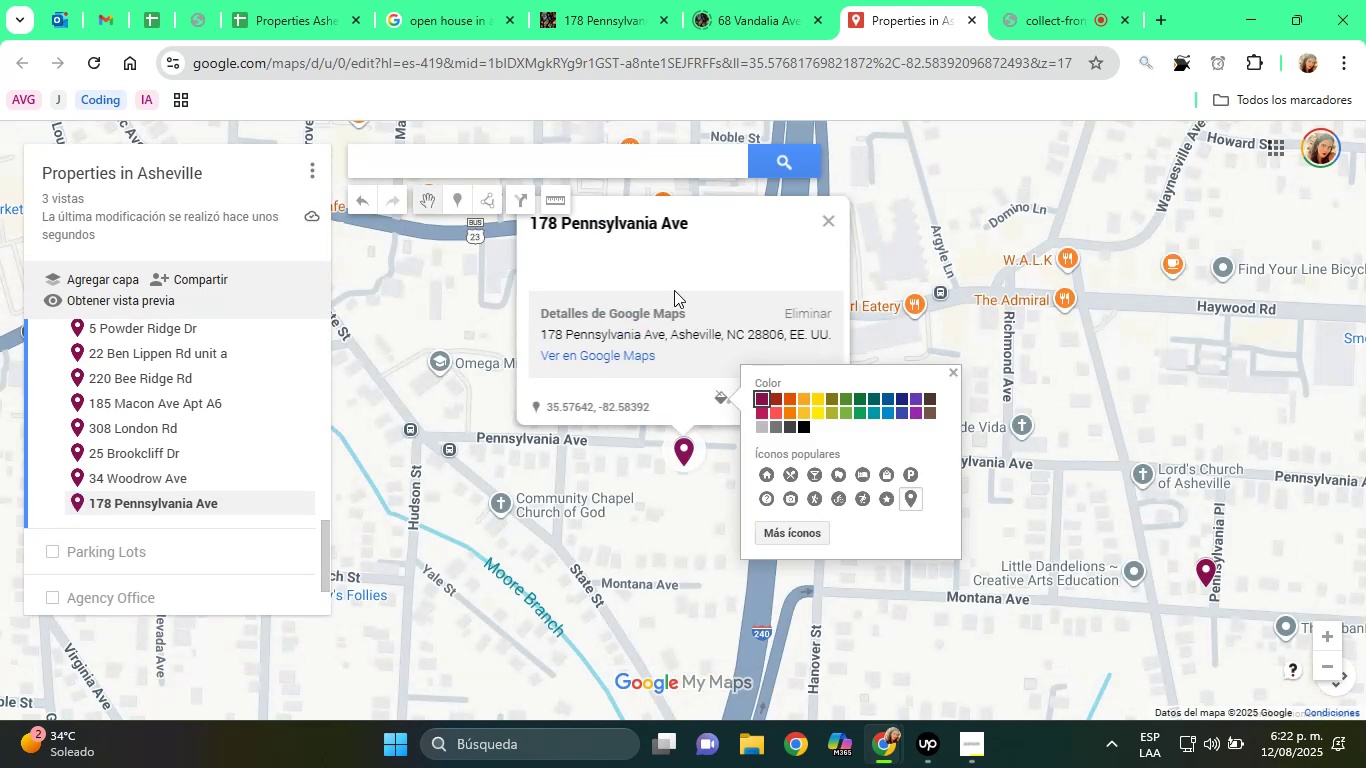 
left_click([633, 253])
 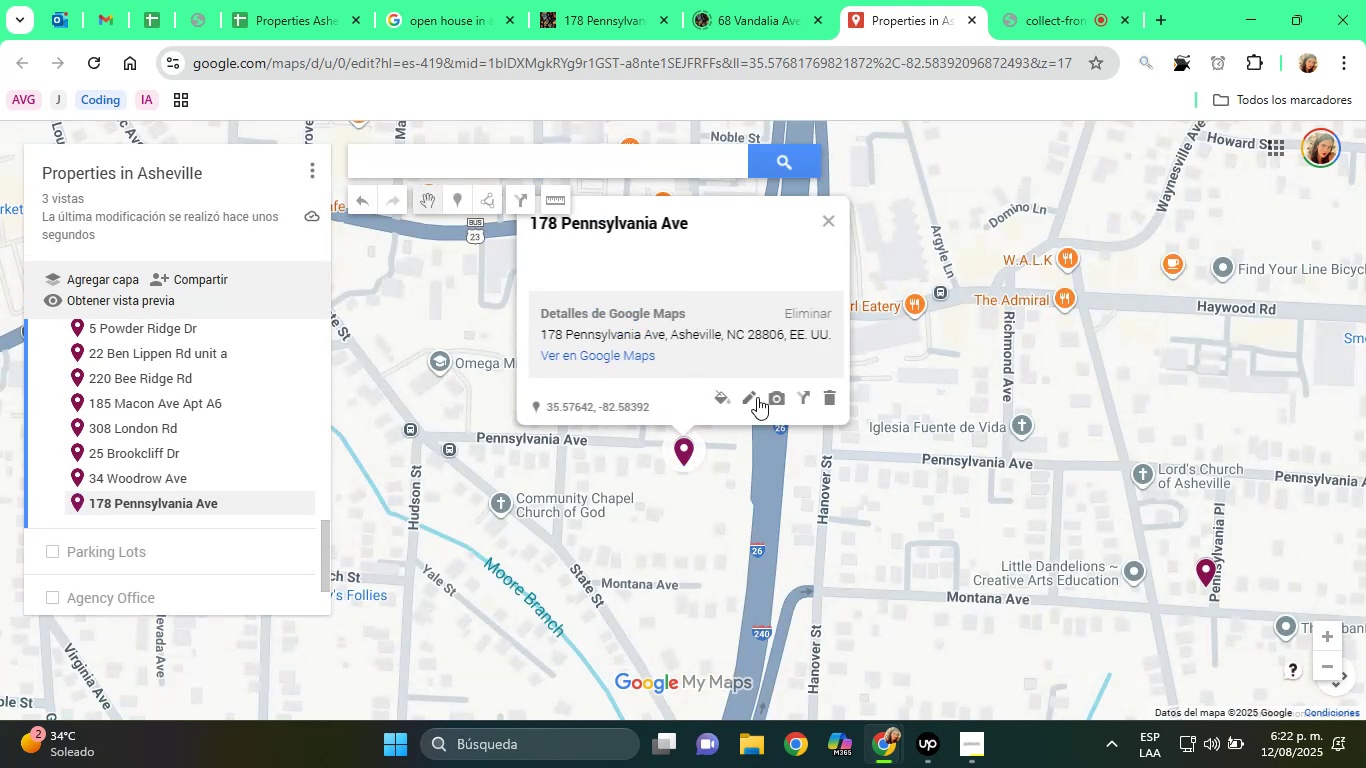 
left_click([755, 396])
 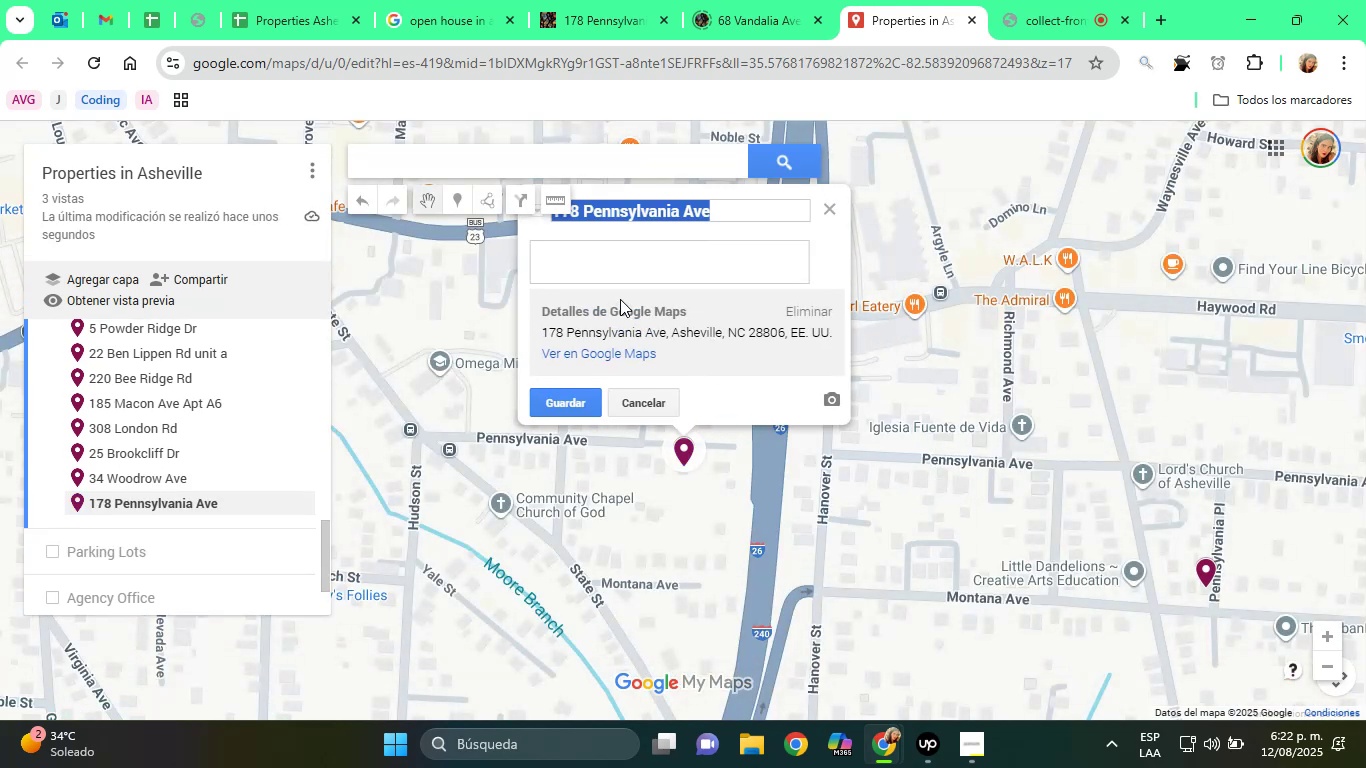 
left_click([602, 278])
 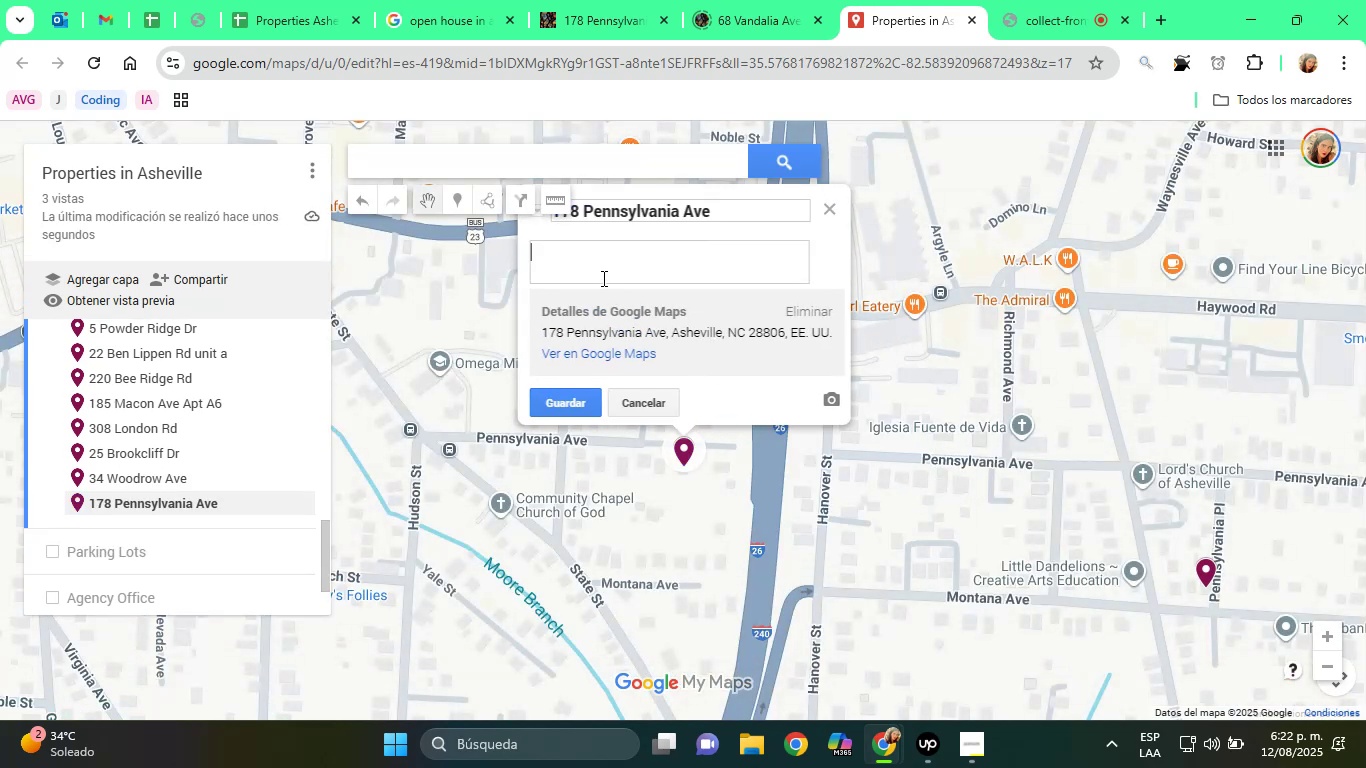 
type(Property)
 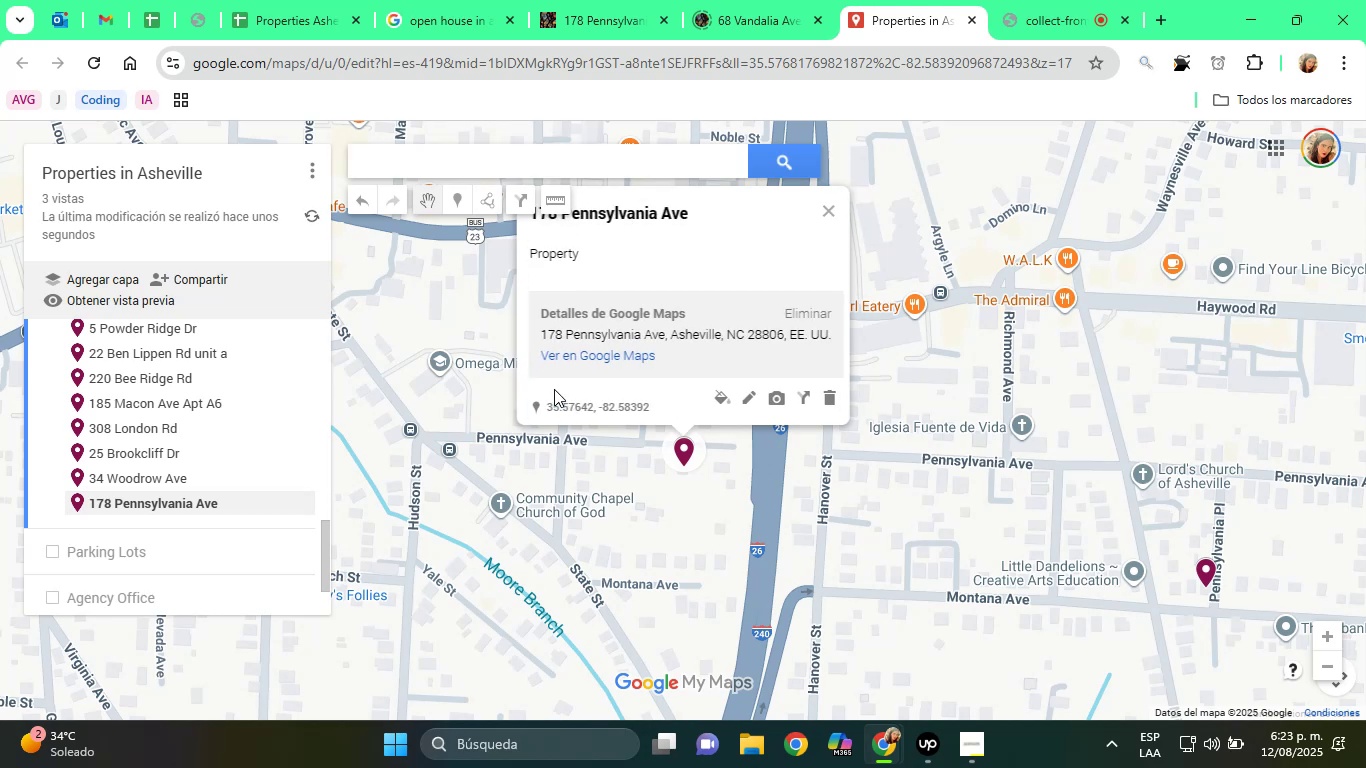 
left_click([642, 488])
 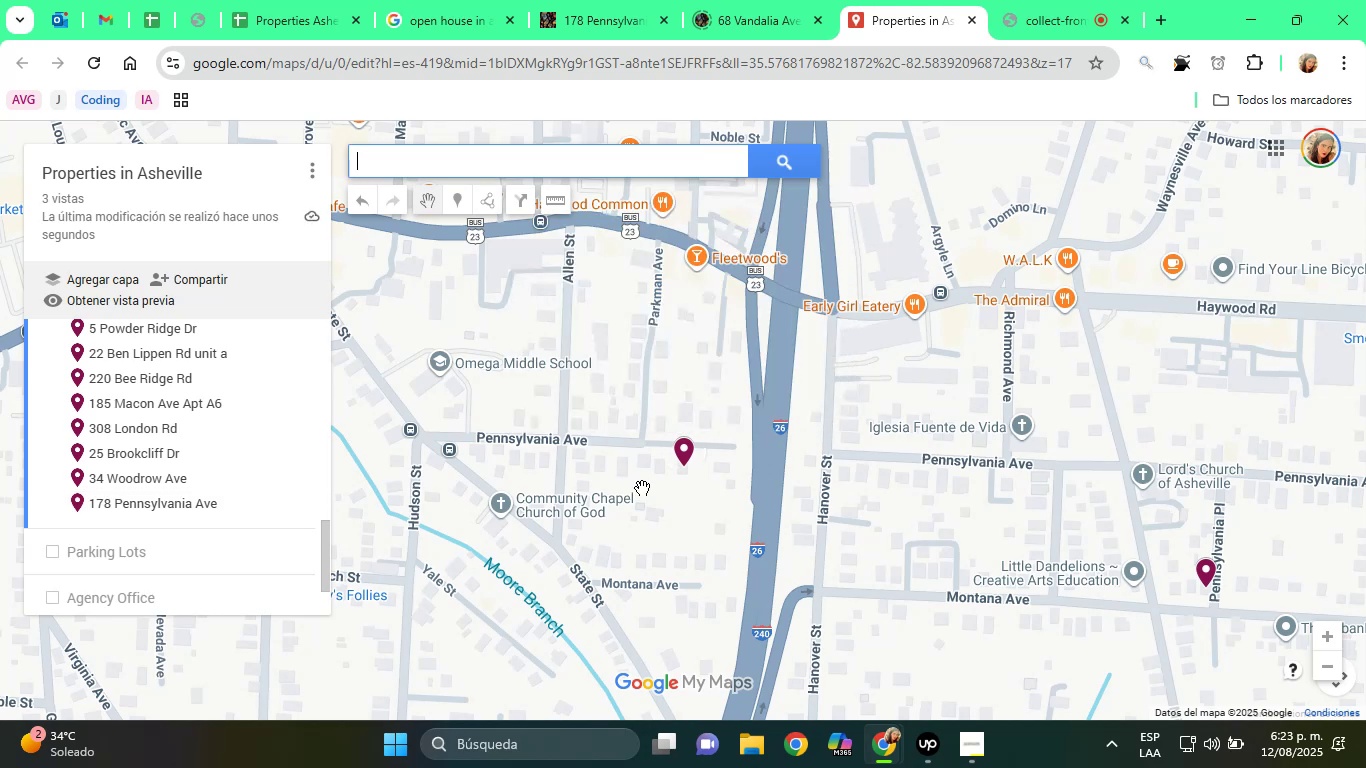 
scroll: coordinate [642, 488], scroll_direction: down, amount: 3.0
 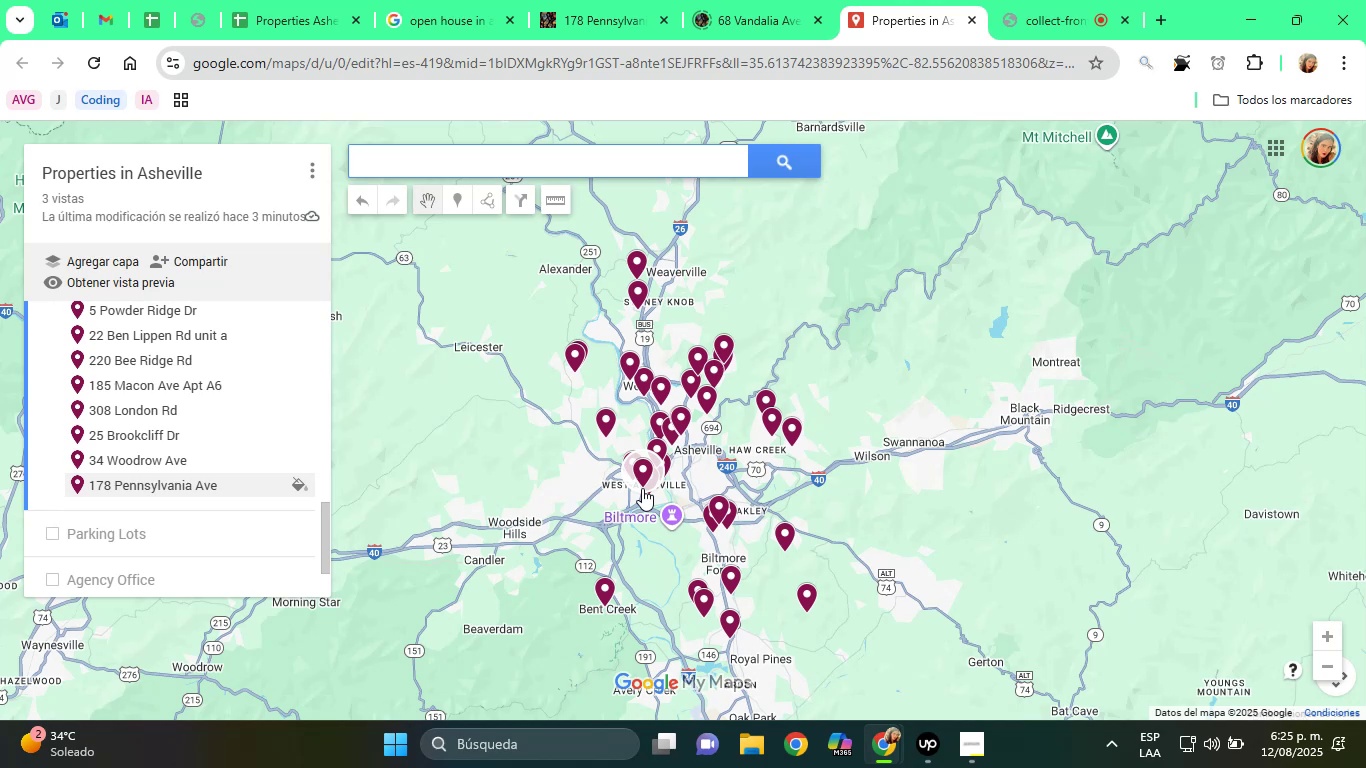 
wait(170.09)
 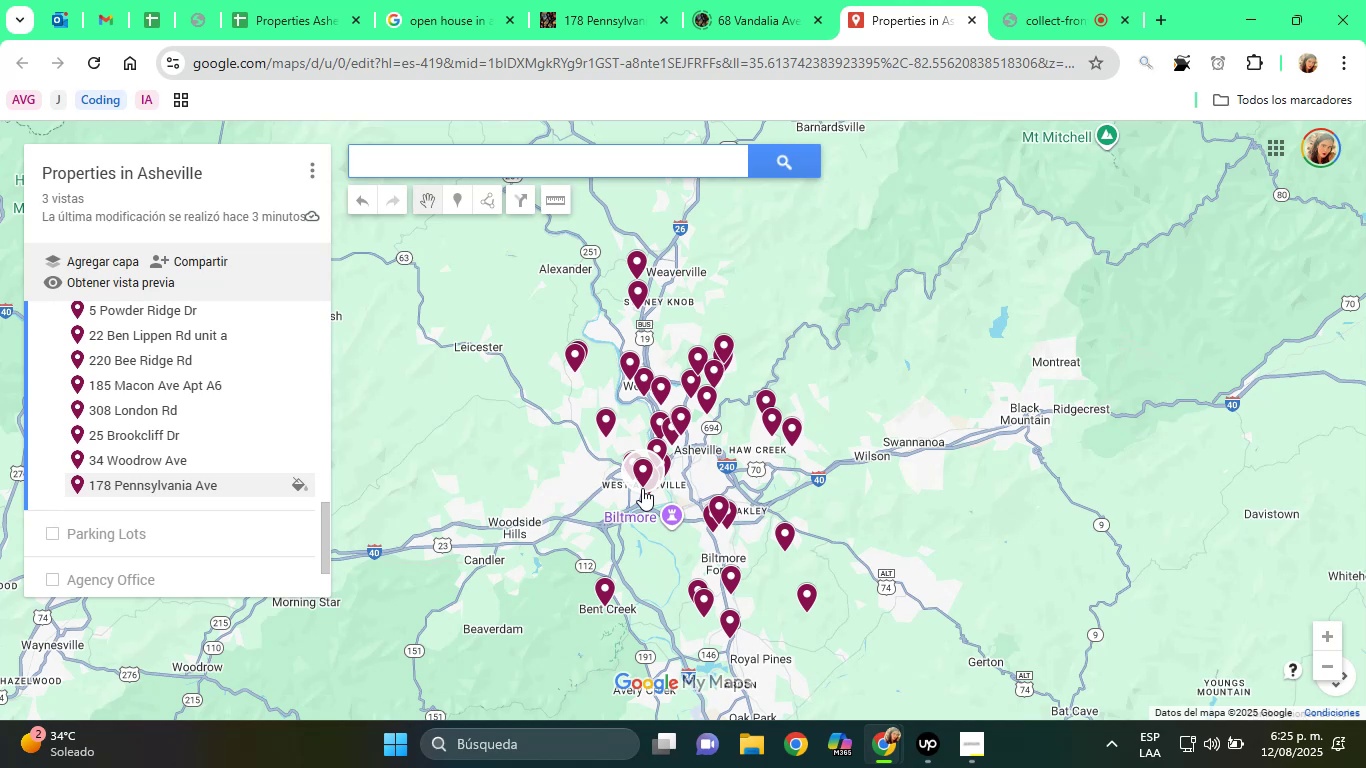 
left_click([609, 0])
 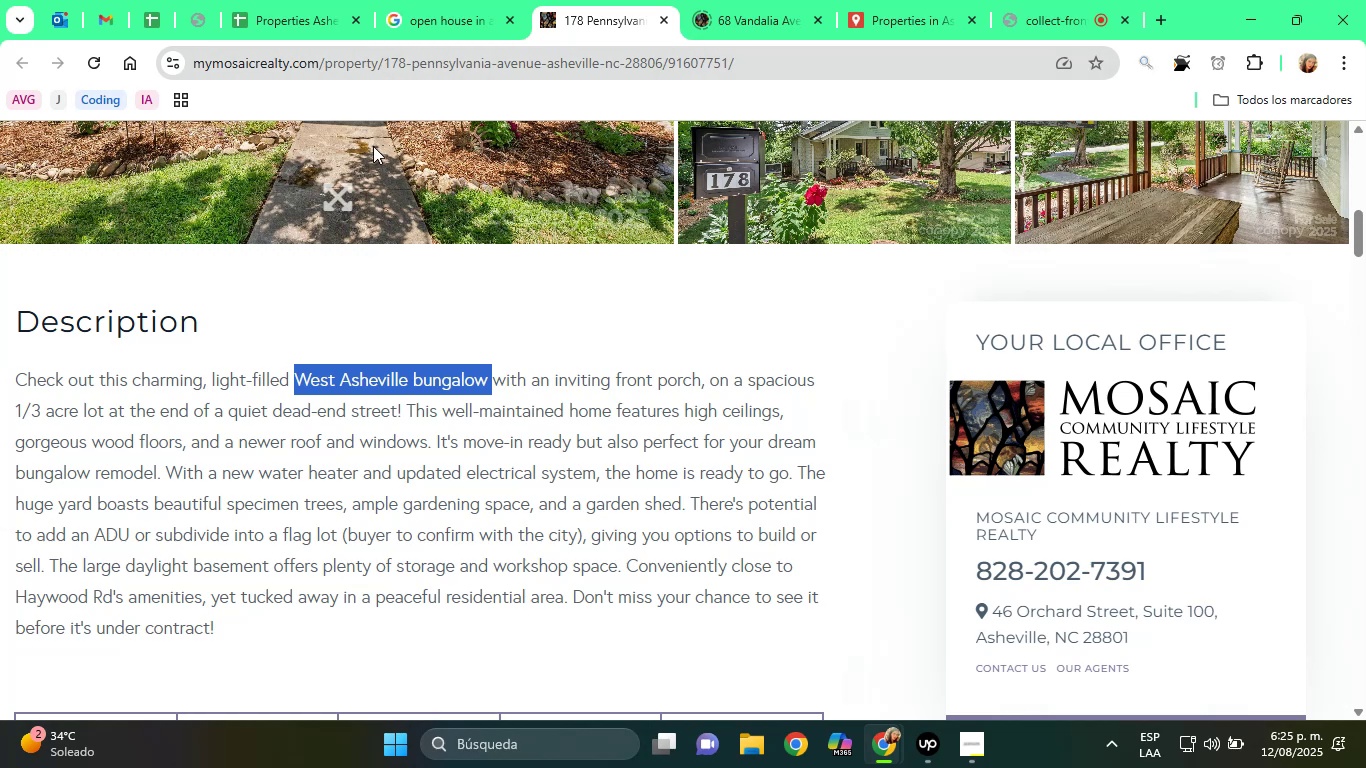 
left_click([326, 0])
 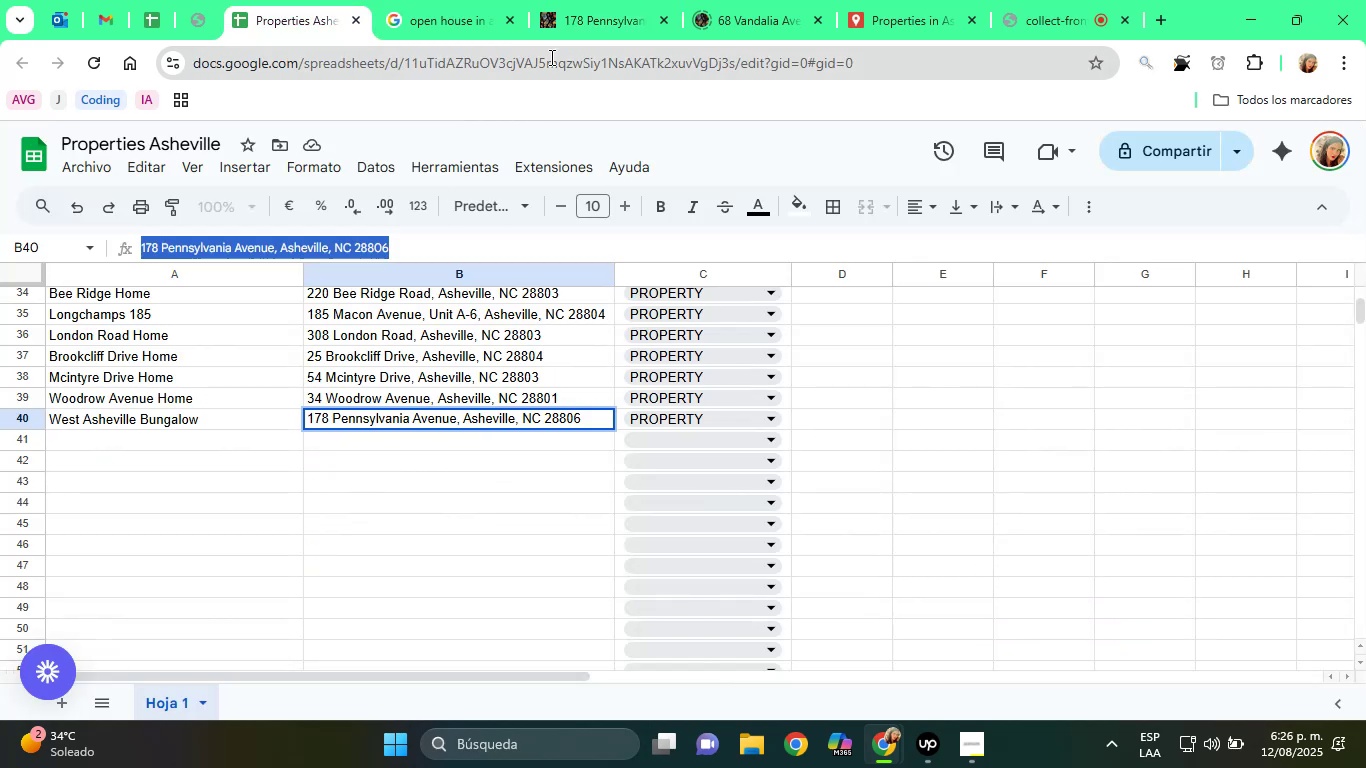 
left_click([580, 0])
 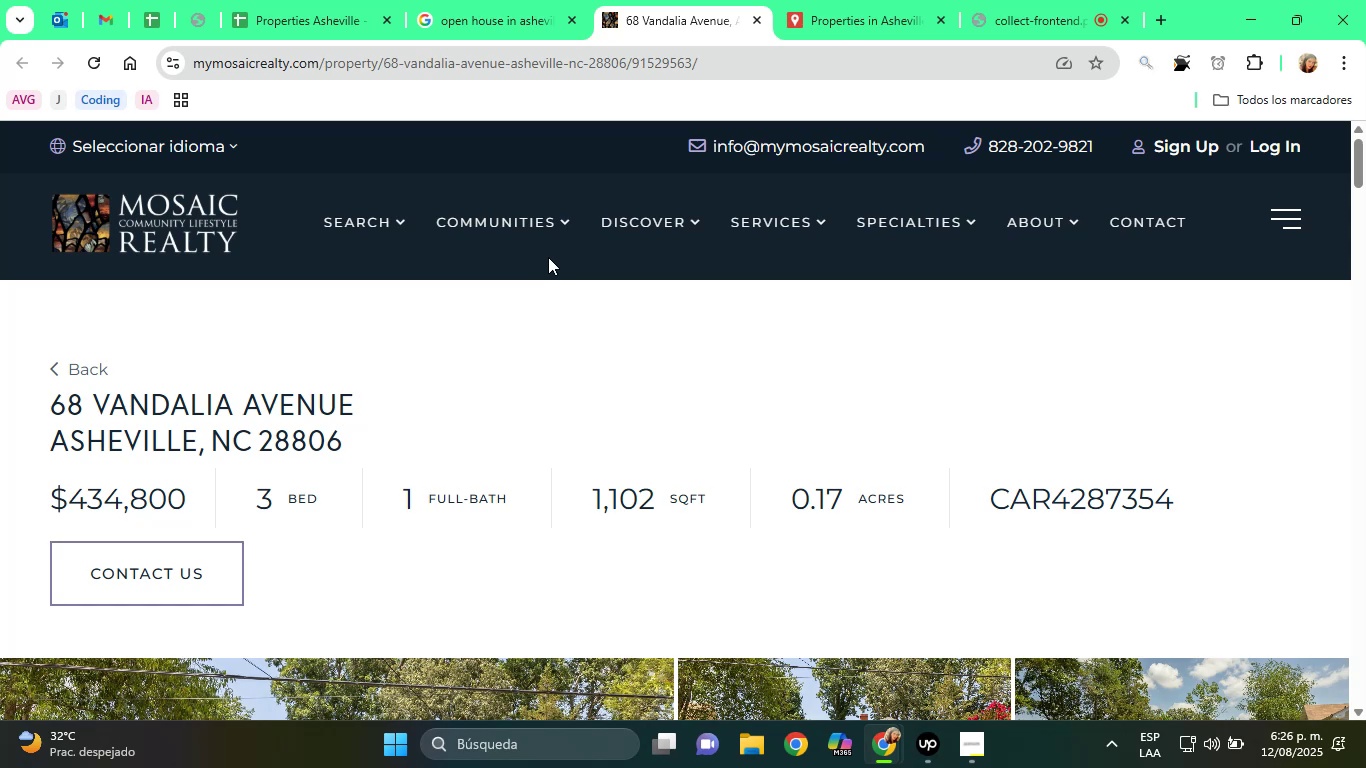 
wait(42.81)
 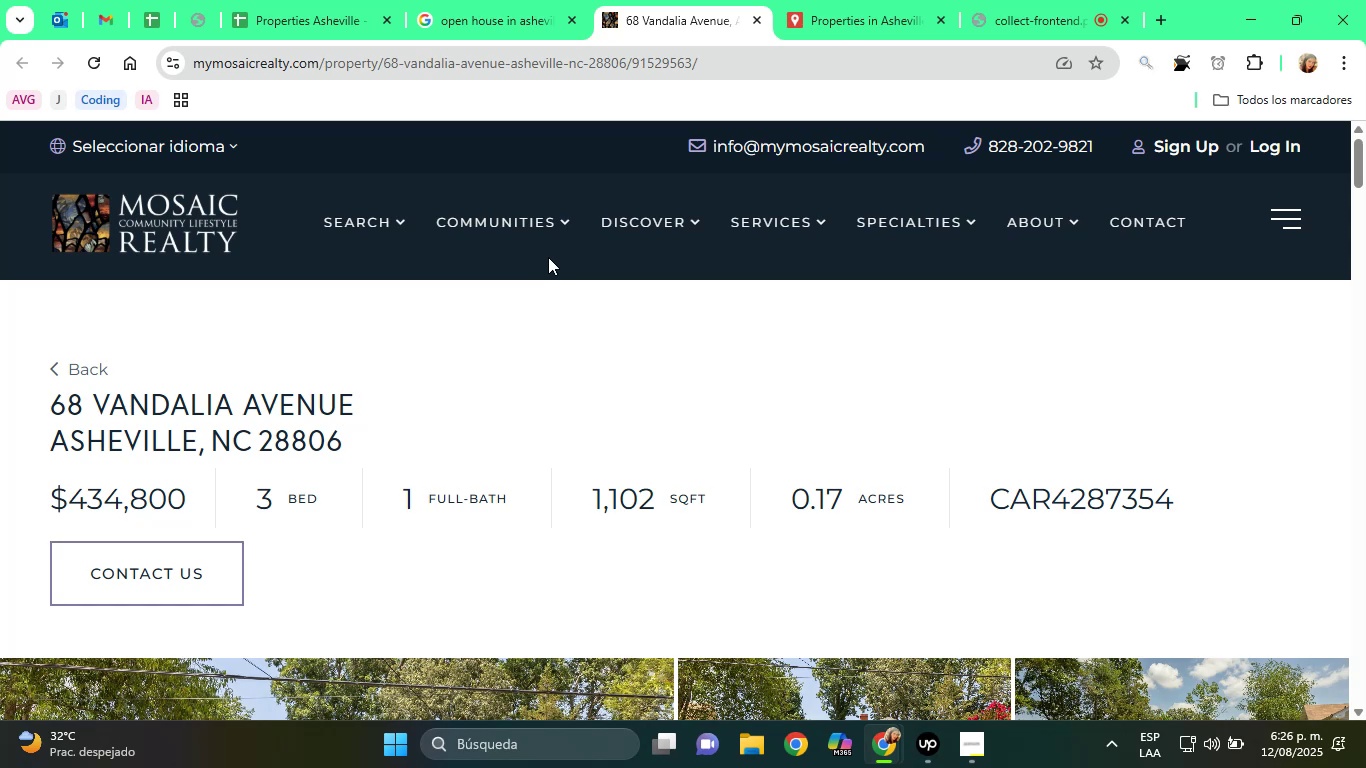 
scroll: coordinate [684, 626], scroll_direction: down, amount: 1.0
 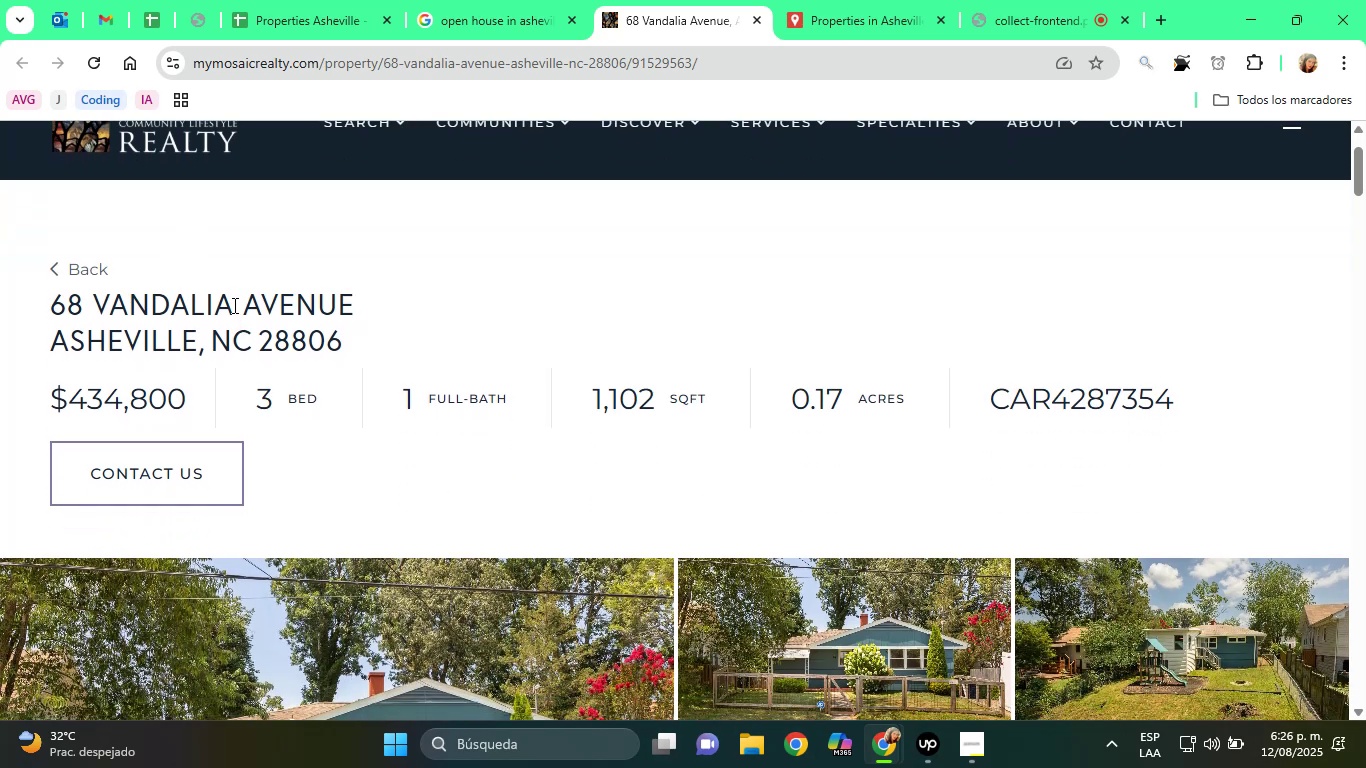 
double_click([230, 299])
 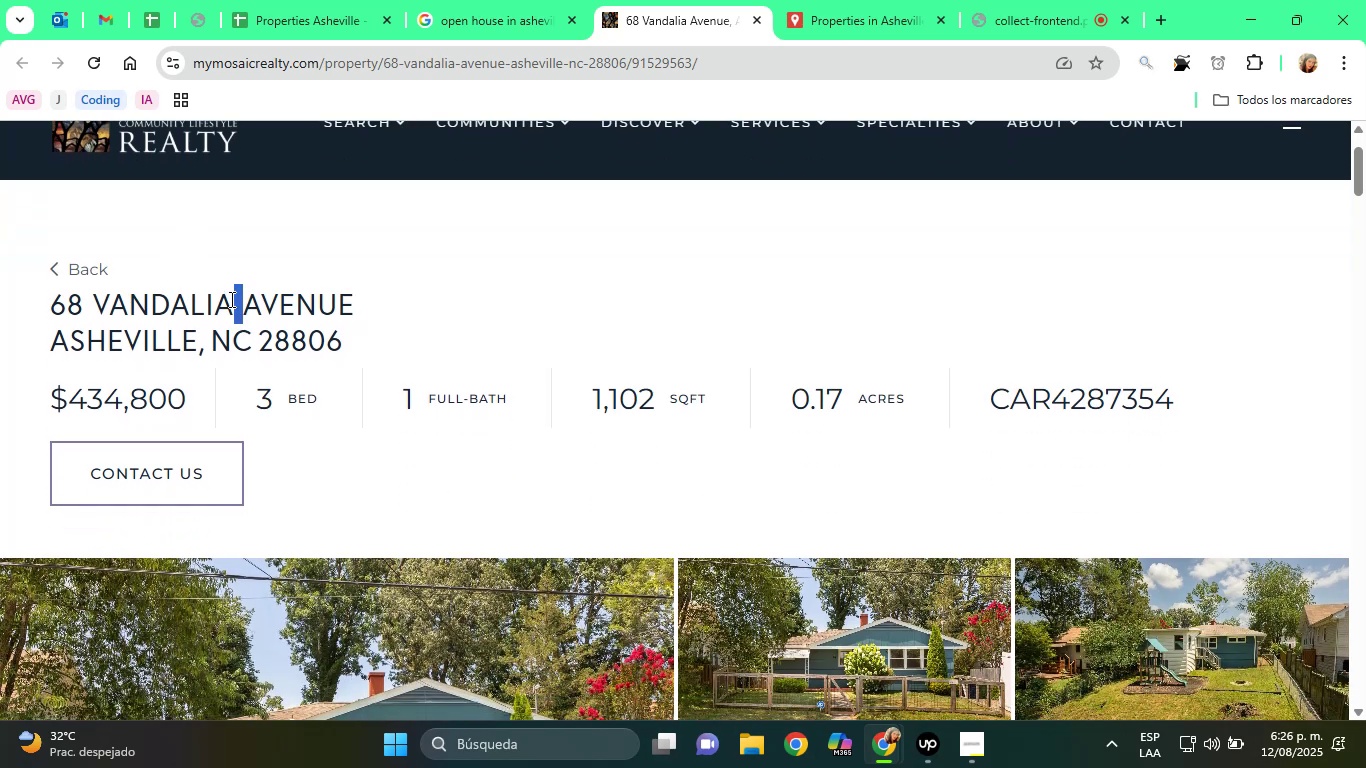 
triple_click([230, 299])
 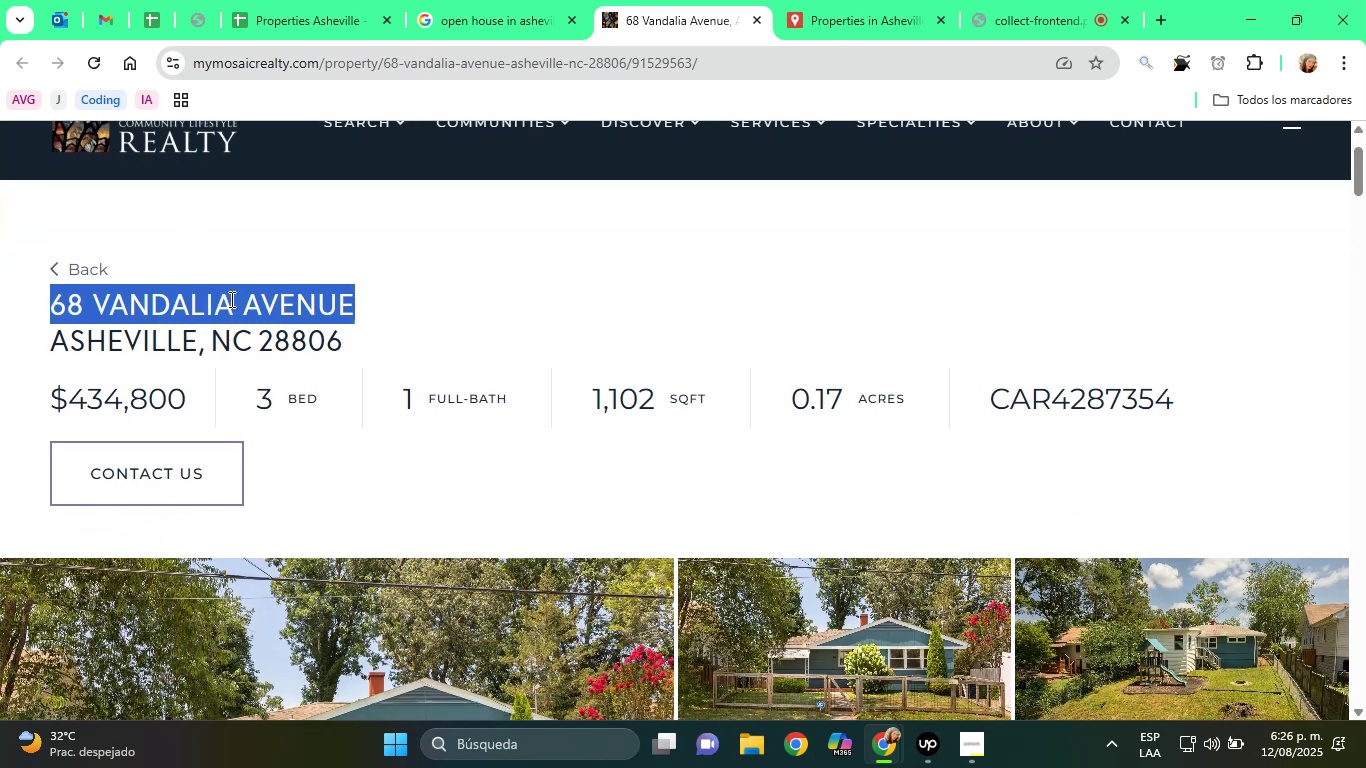 
right_click([230, 299])
 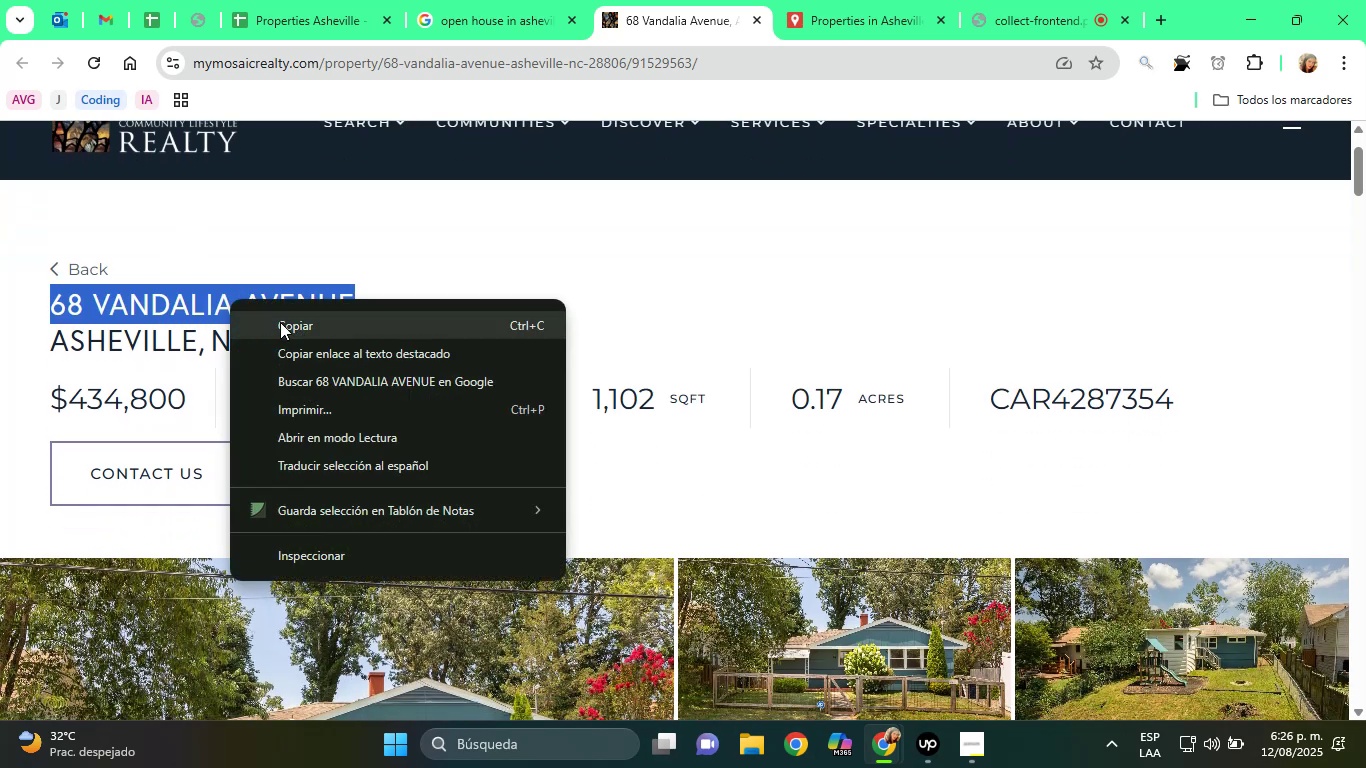 
left_click([283, 323])
 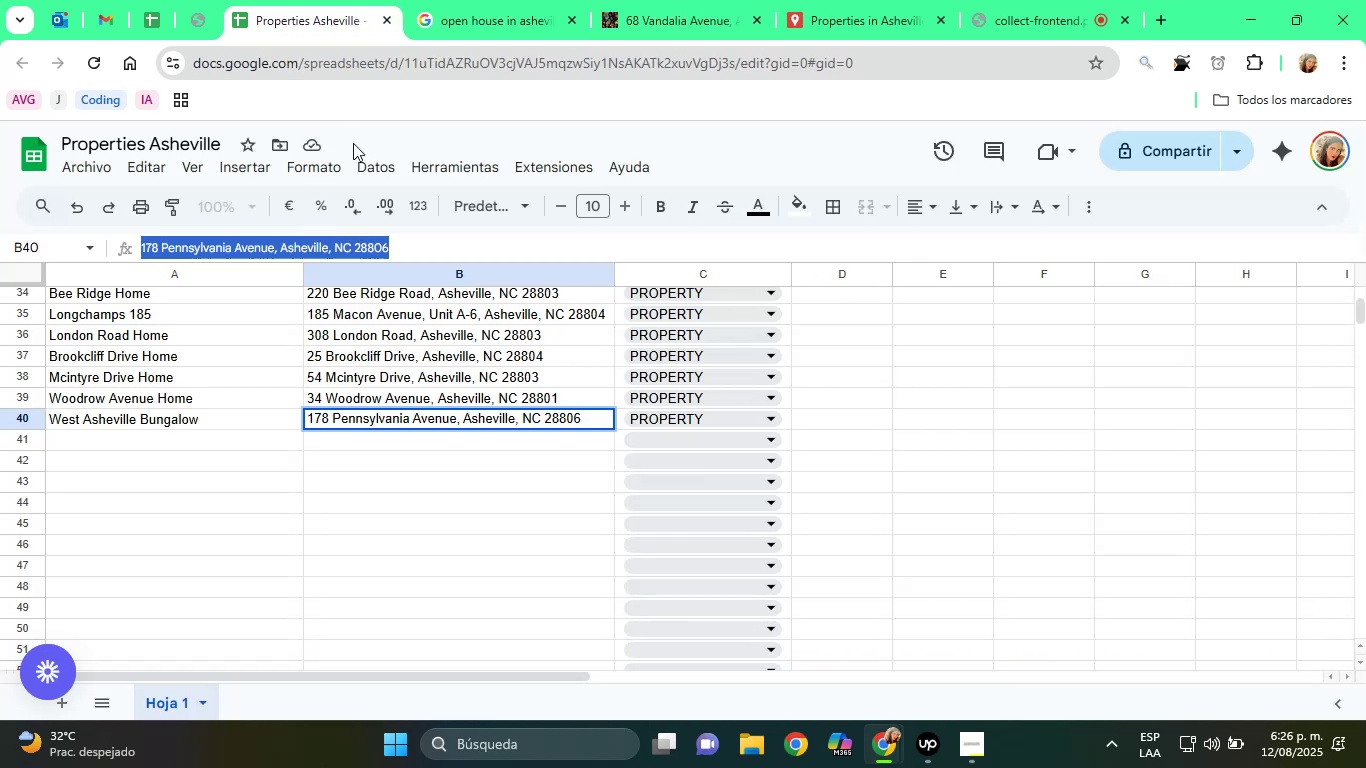 
left_click([370, 448])
 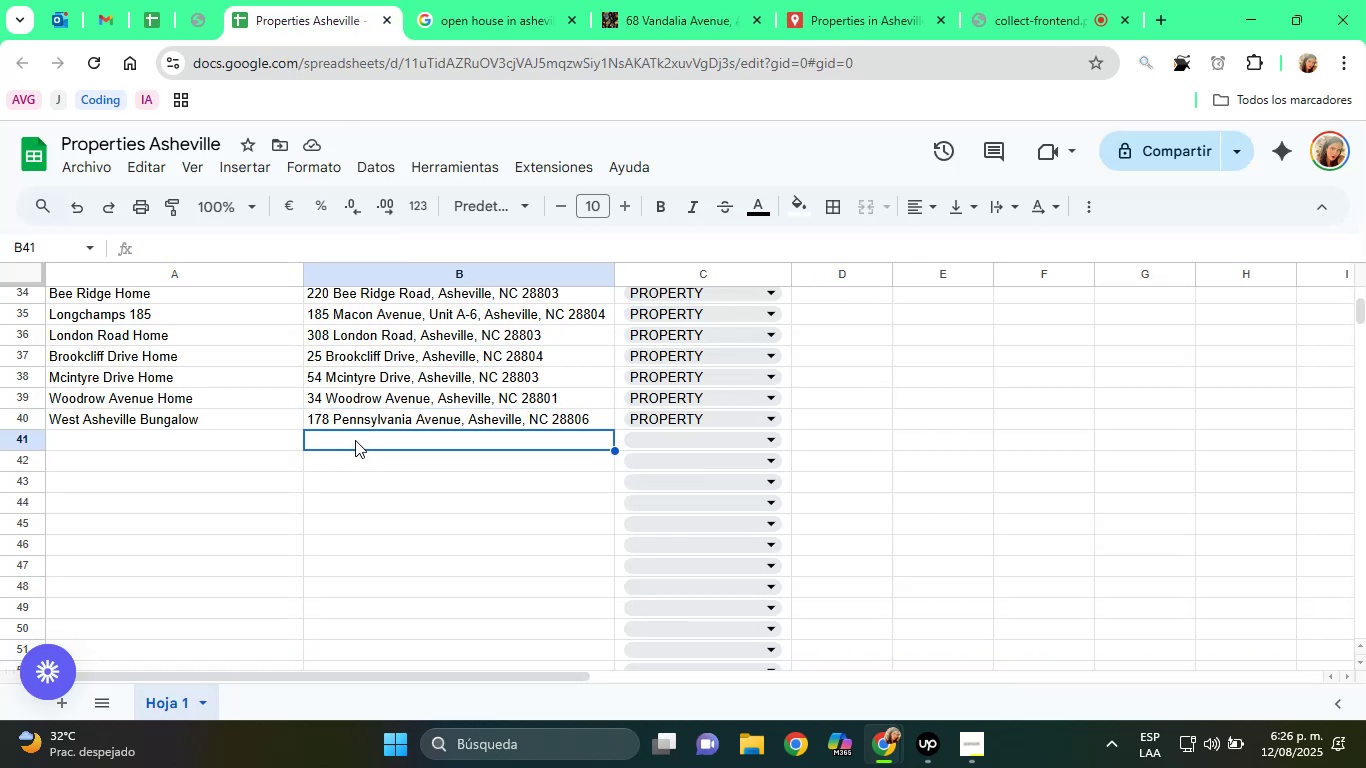 
right_click([355, 440])
 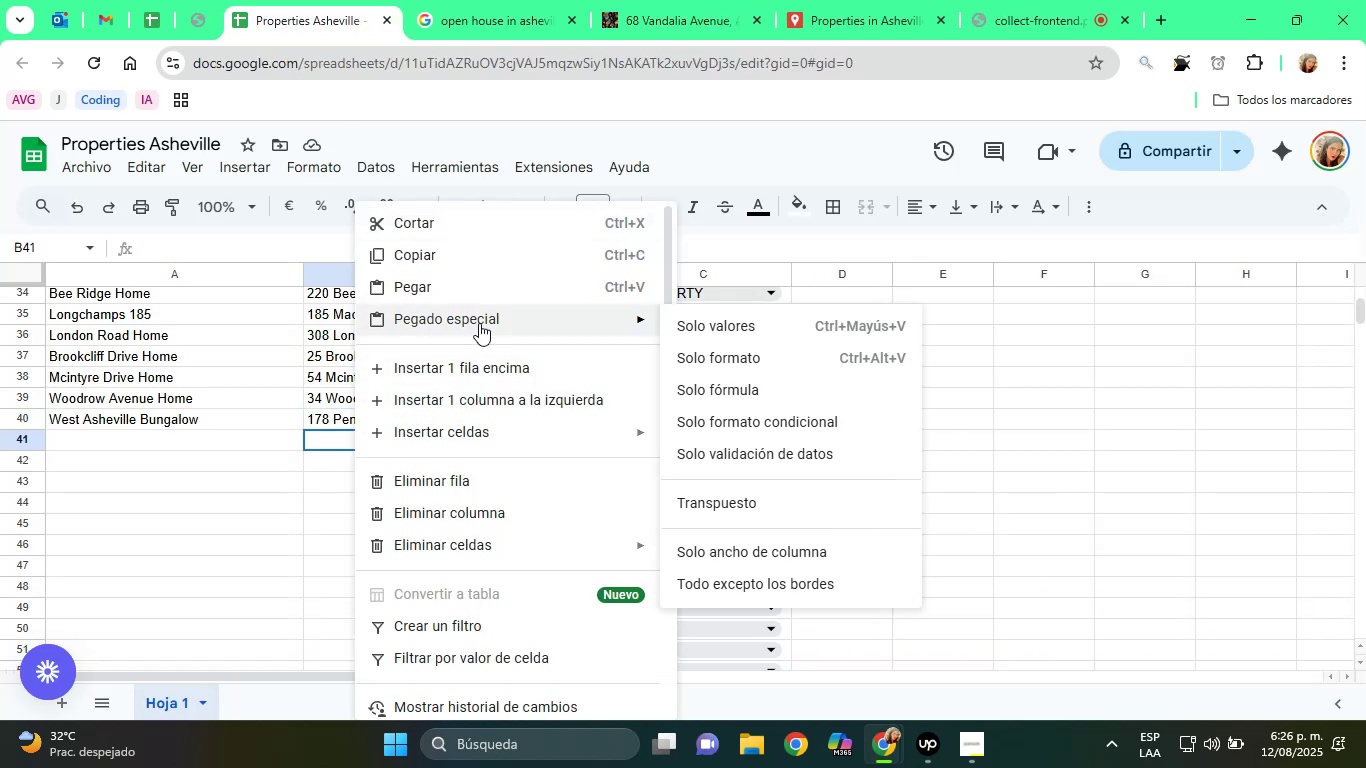 
left_click([678, 322])
 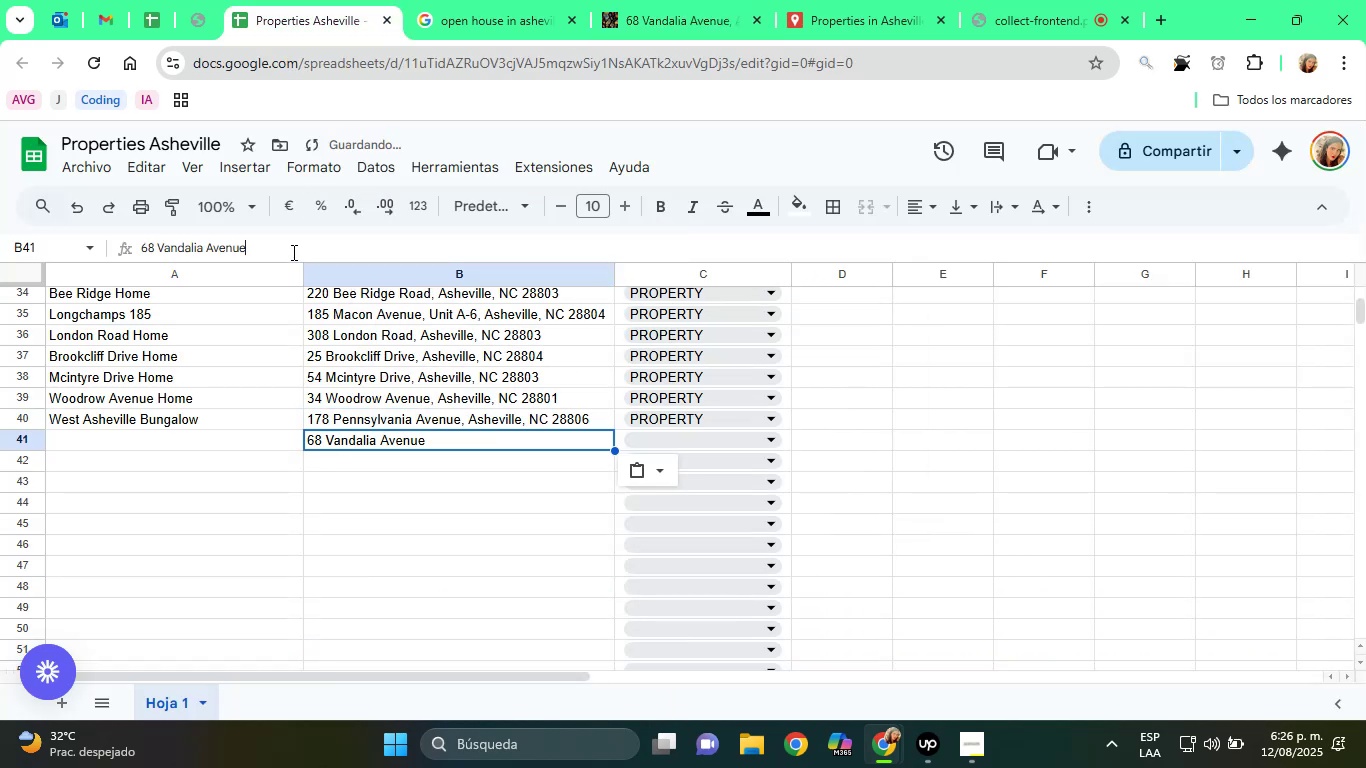 
key(Comma)
 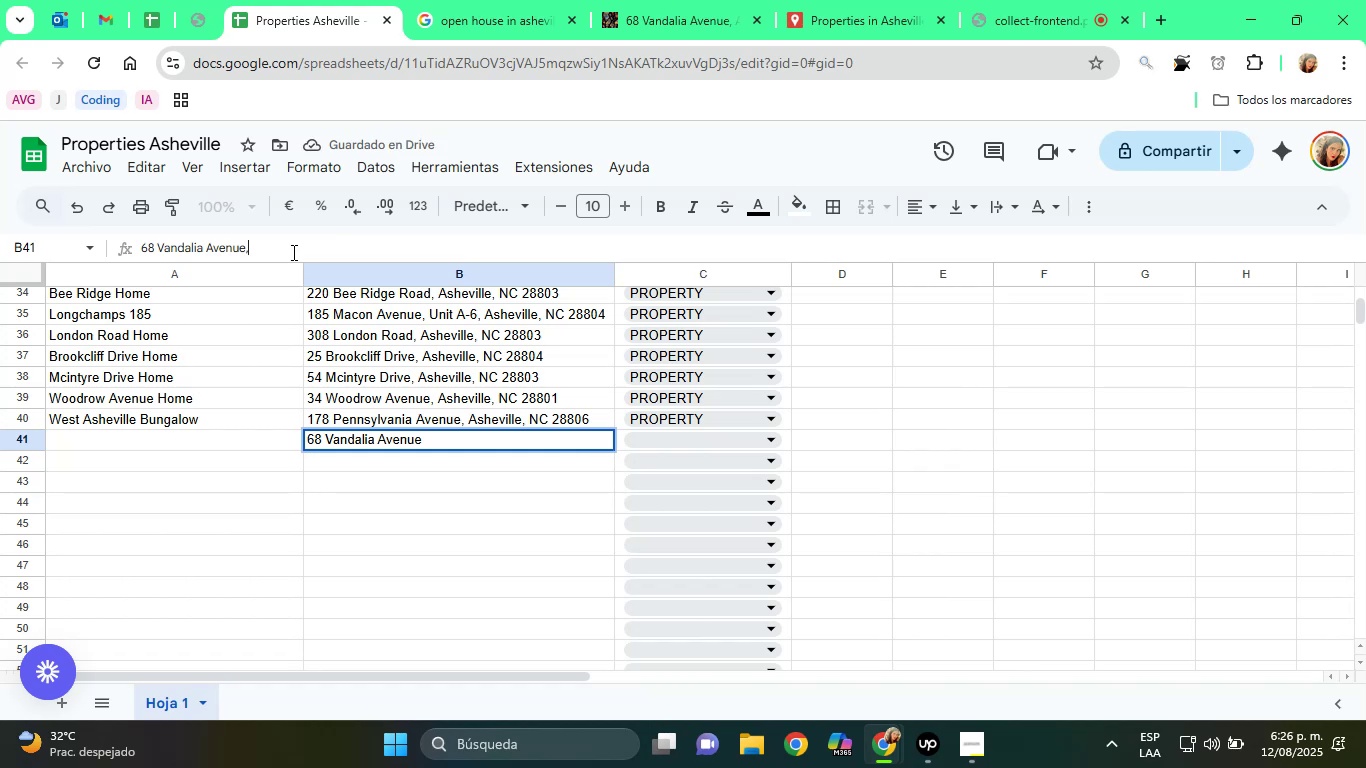 
key(Space)
 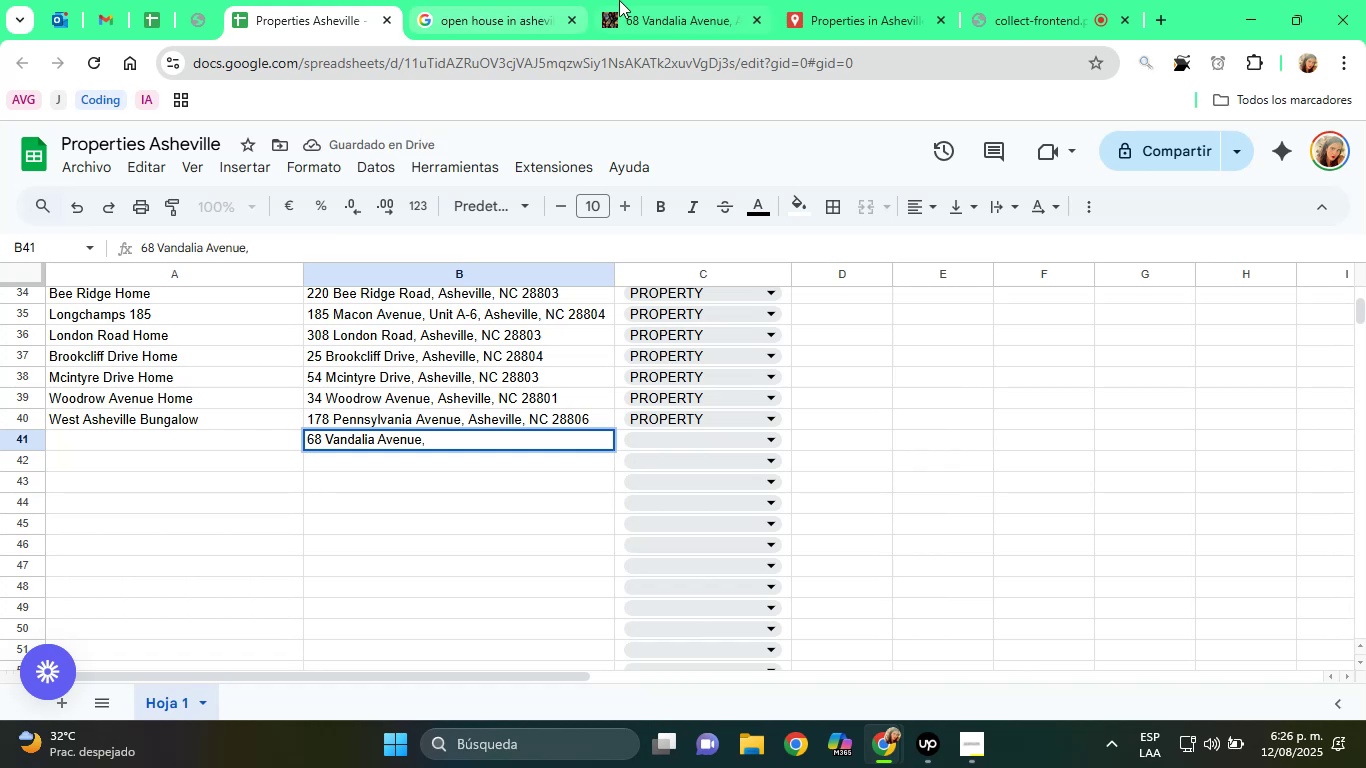 
left_click([645, 0])
 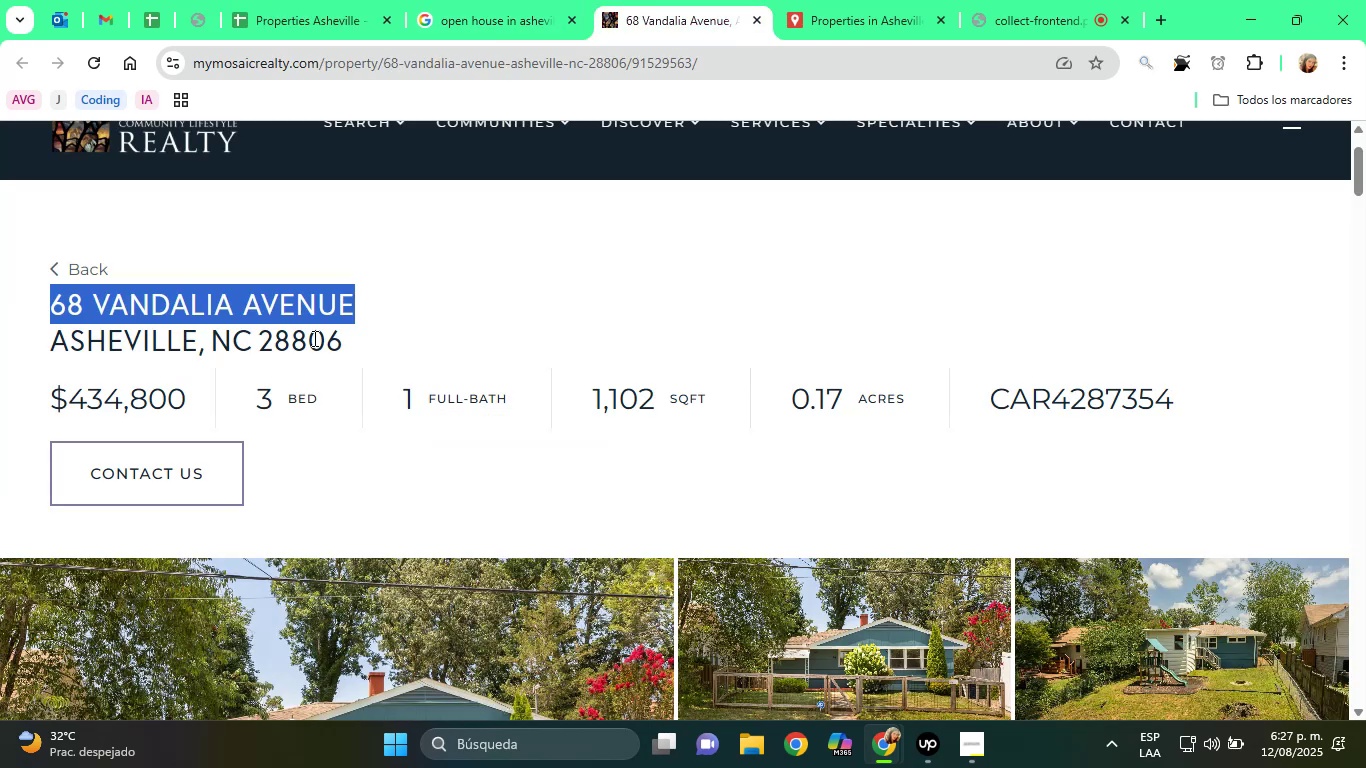 
double_click([313, 338])
 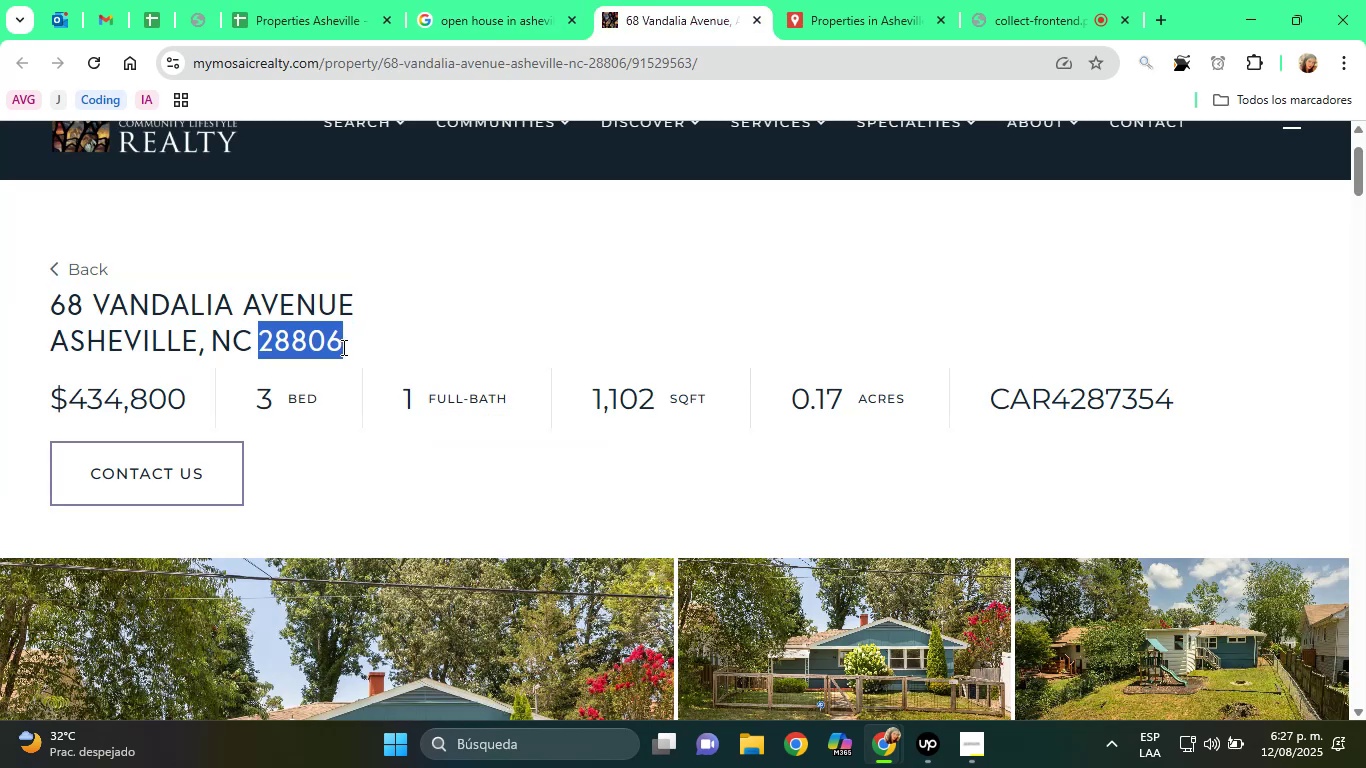 
left_click([345, 347])
 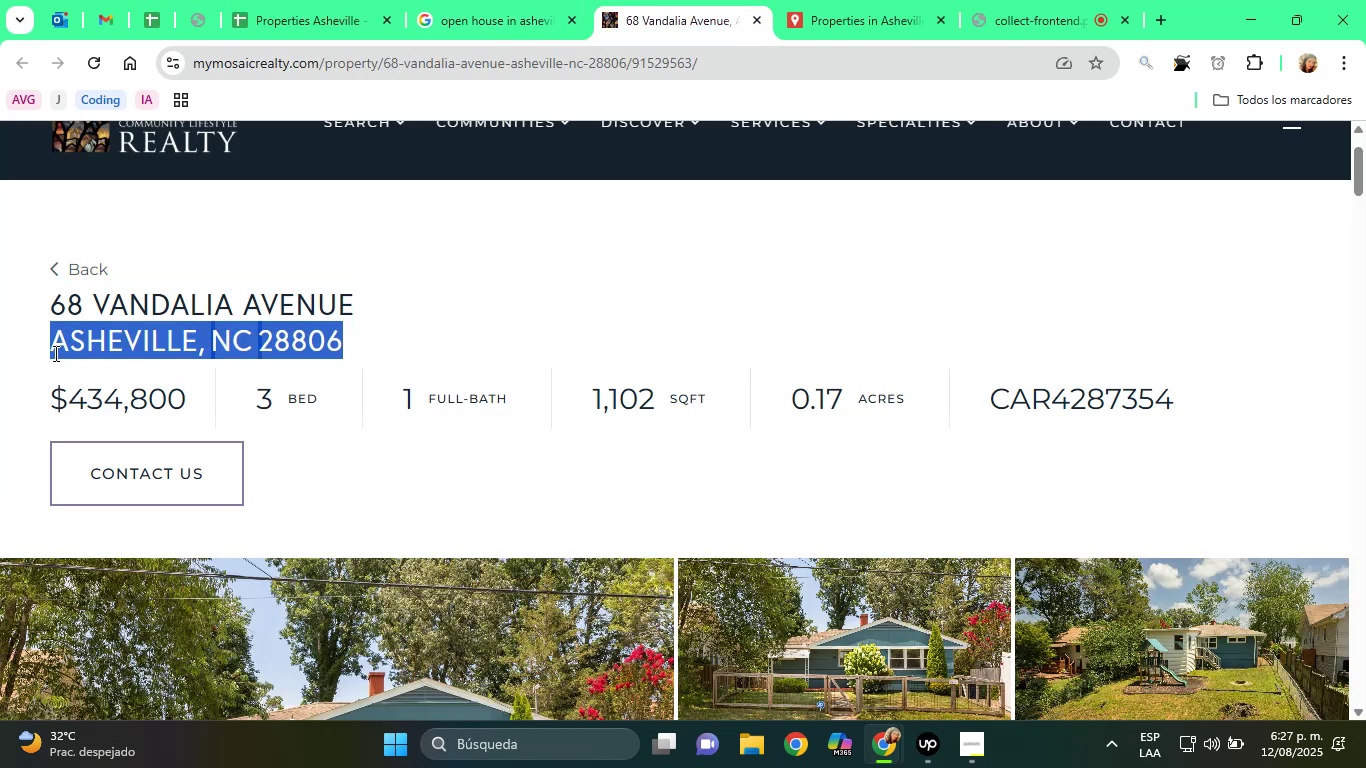 
right_click([68, 334])
 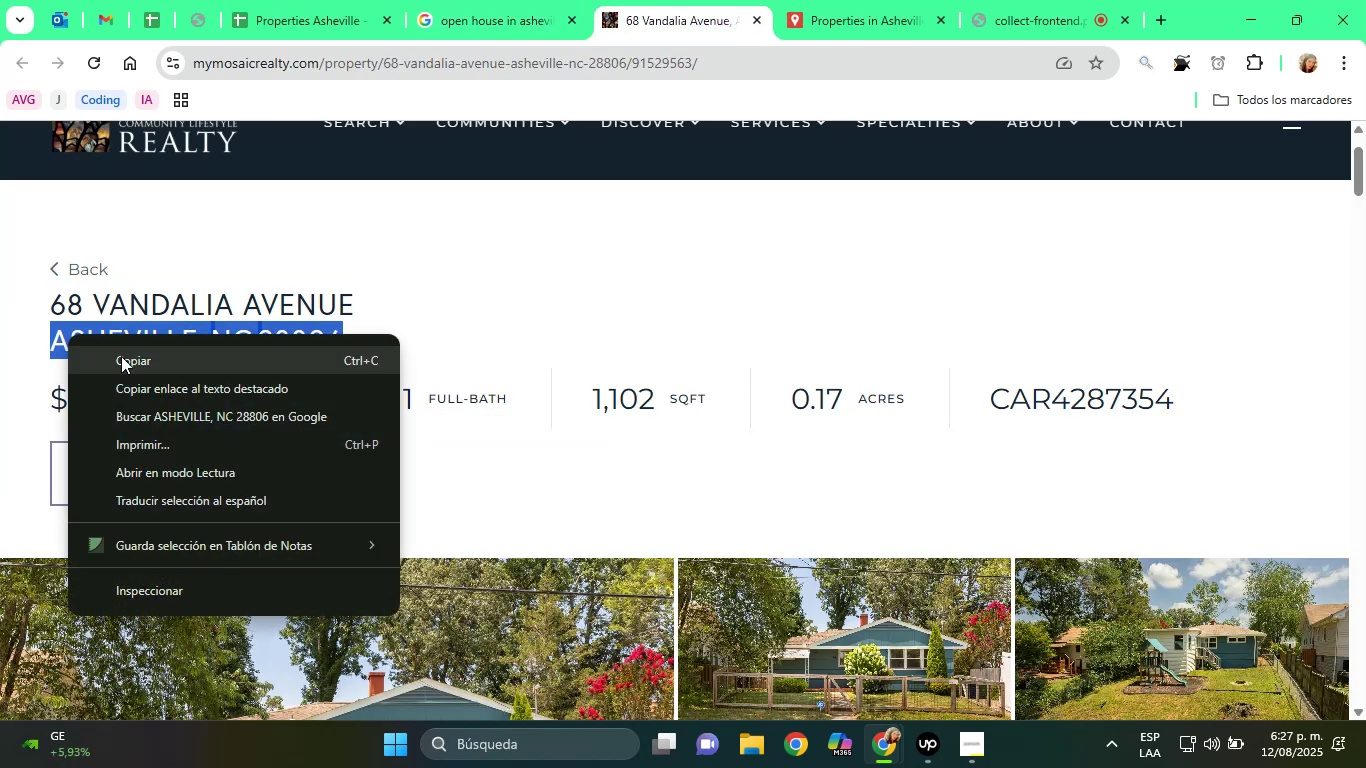 
left_click([123, 356])
 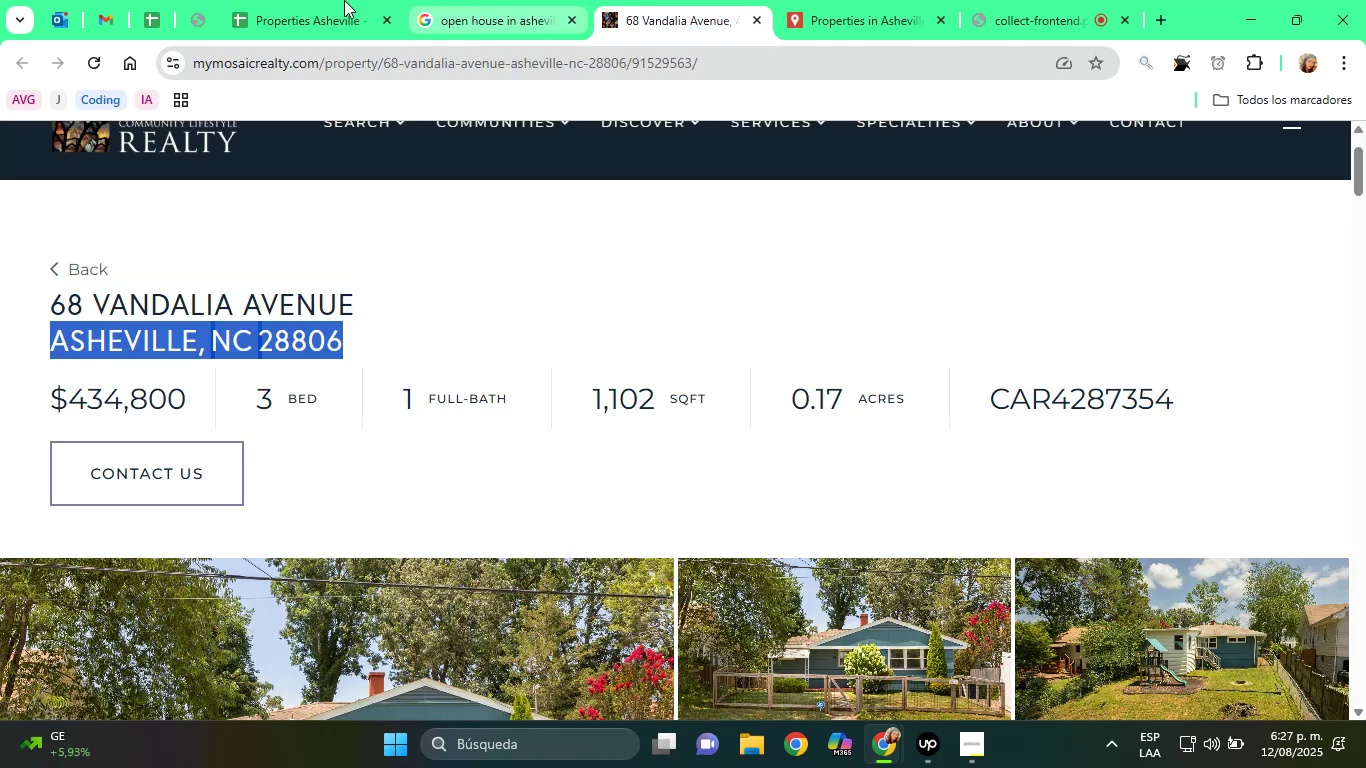 
left_click([304, 0])
 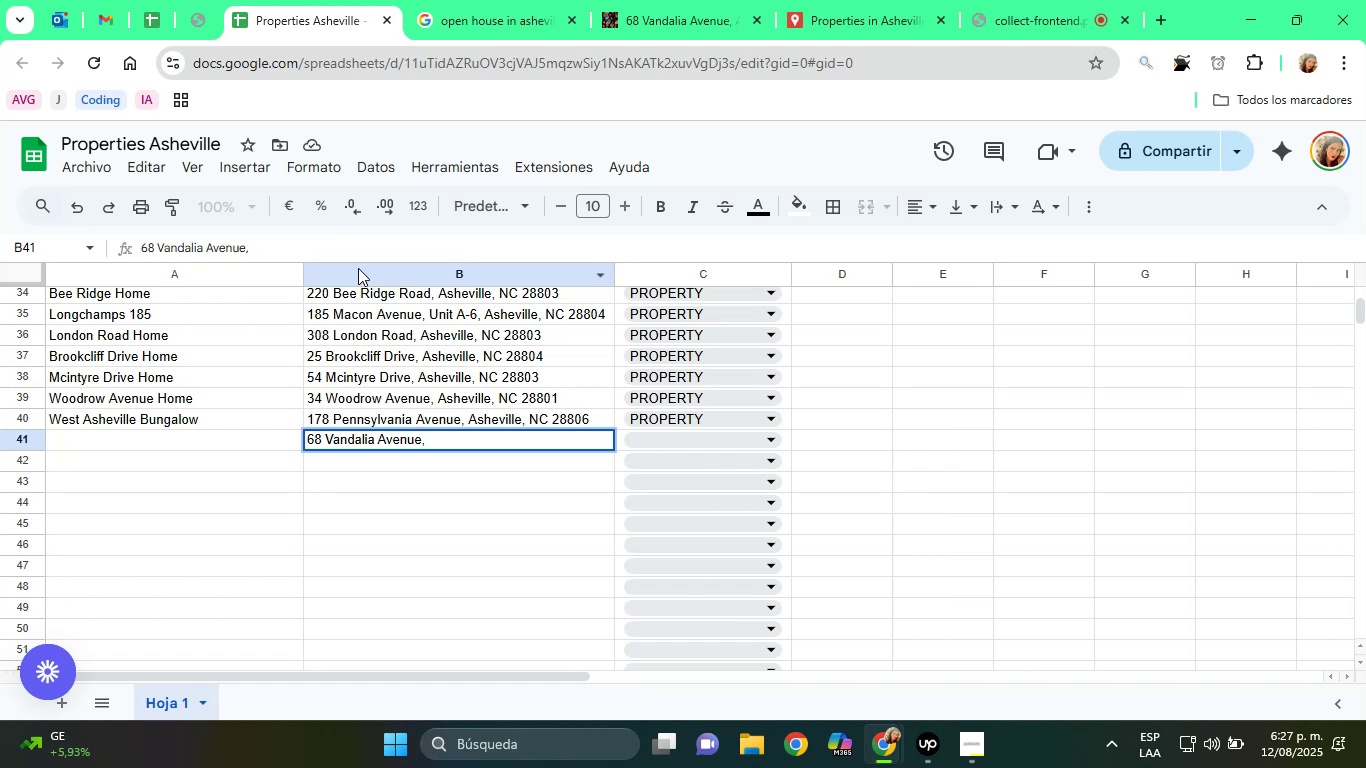 
key(Control+V)
 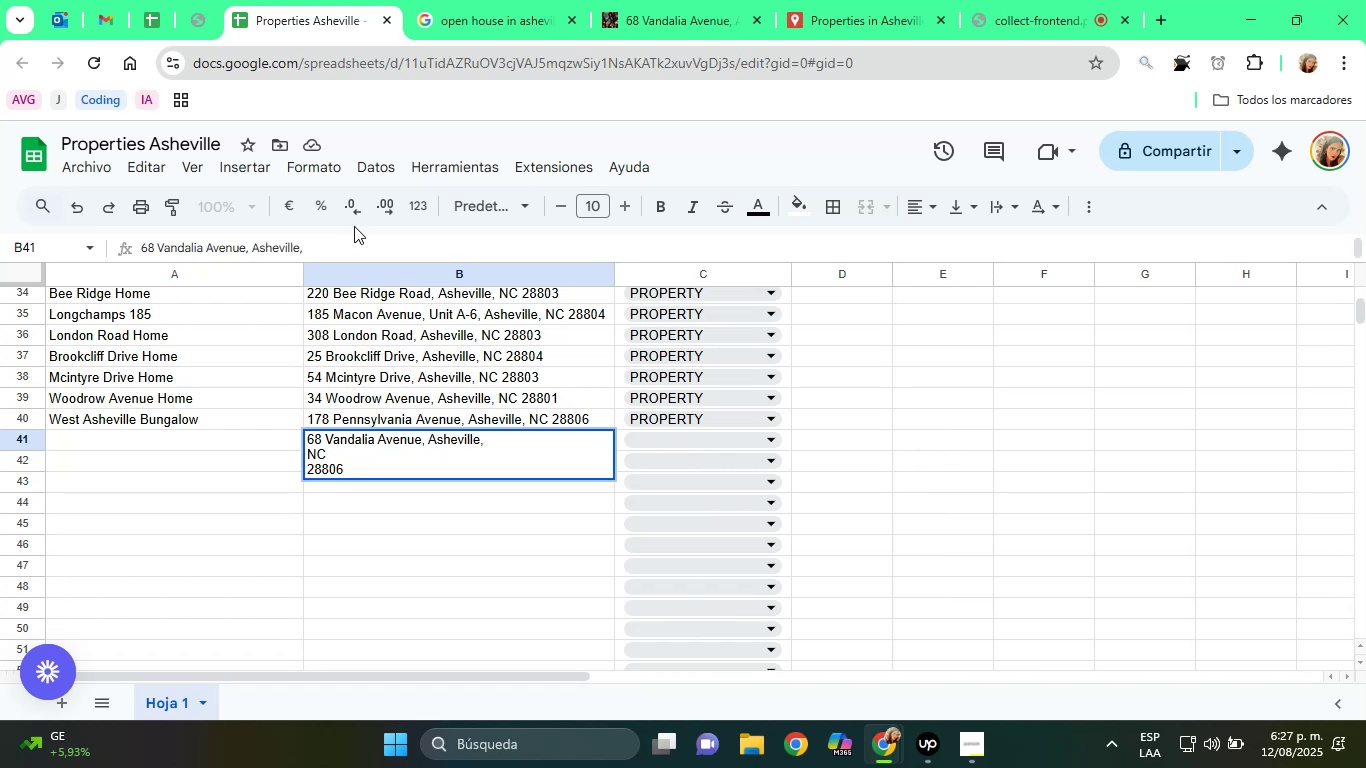 
left_click([380, 248])
 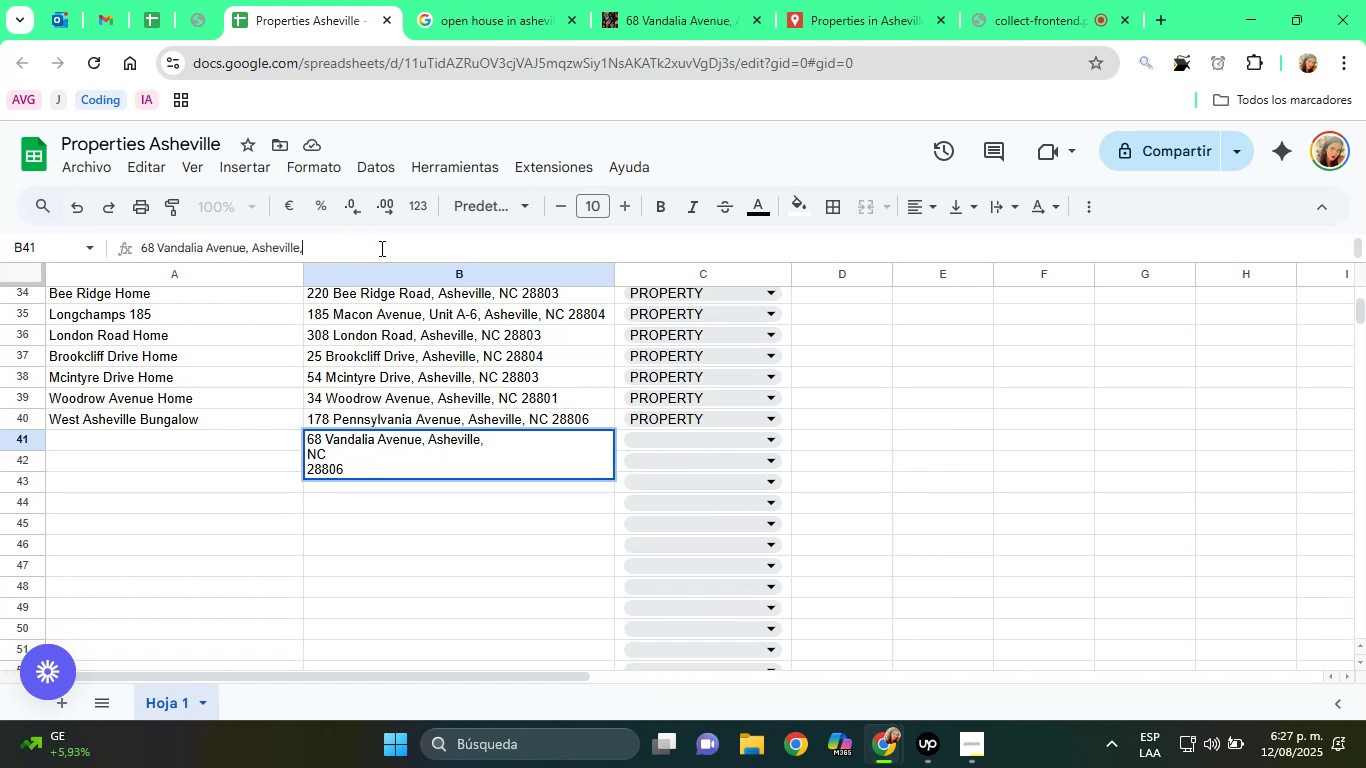 
key(Space)
 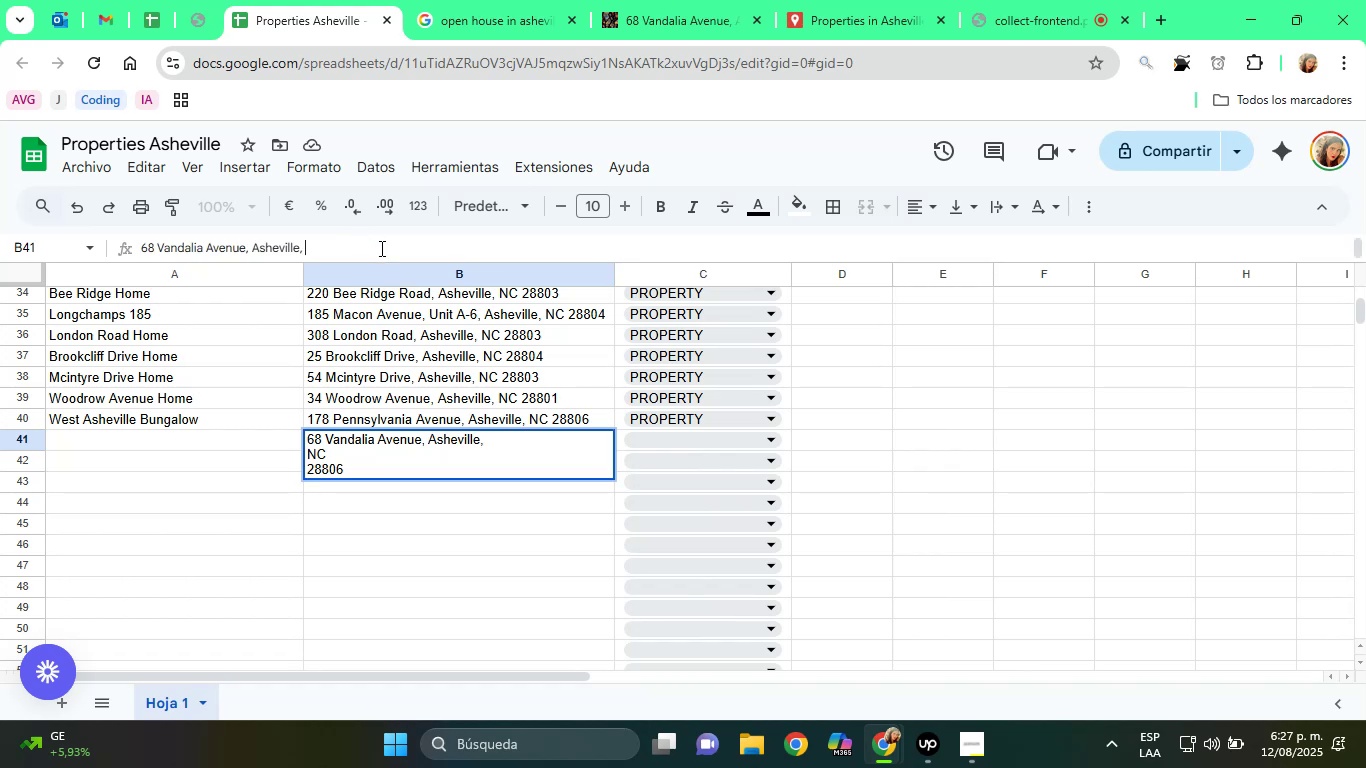 
key(Delete)
 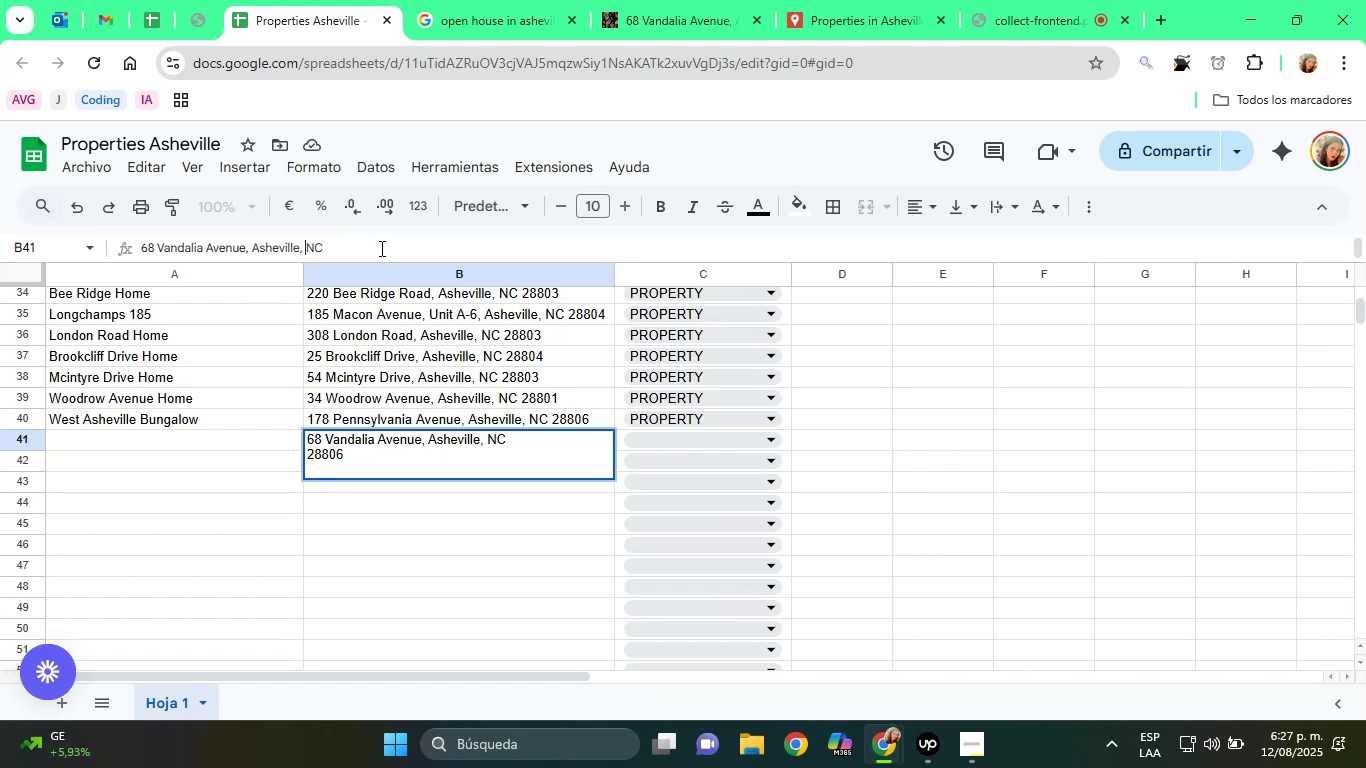 
key(End)
 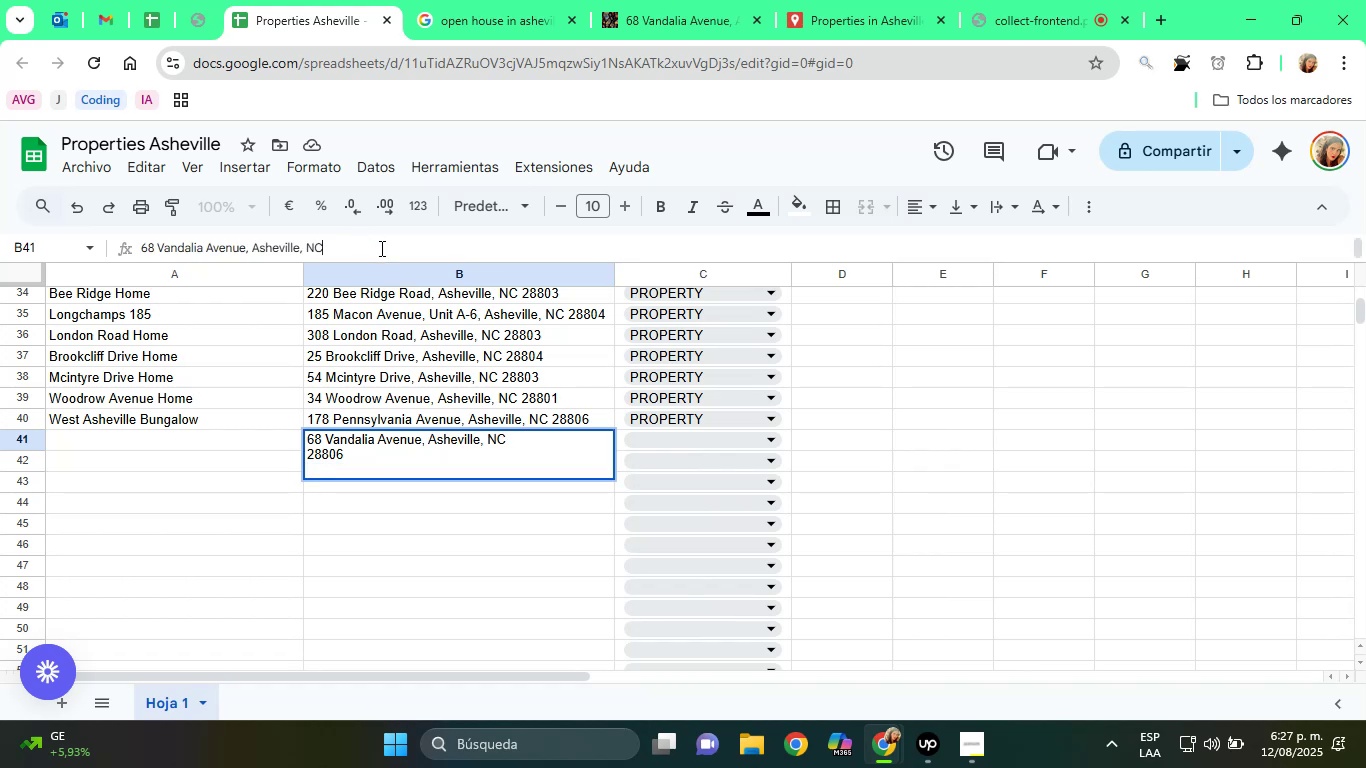 
key(Space)
 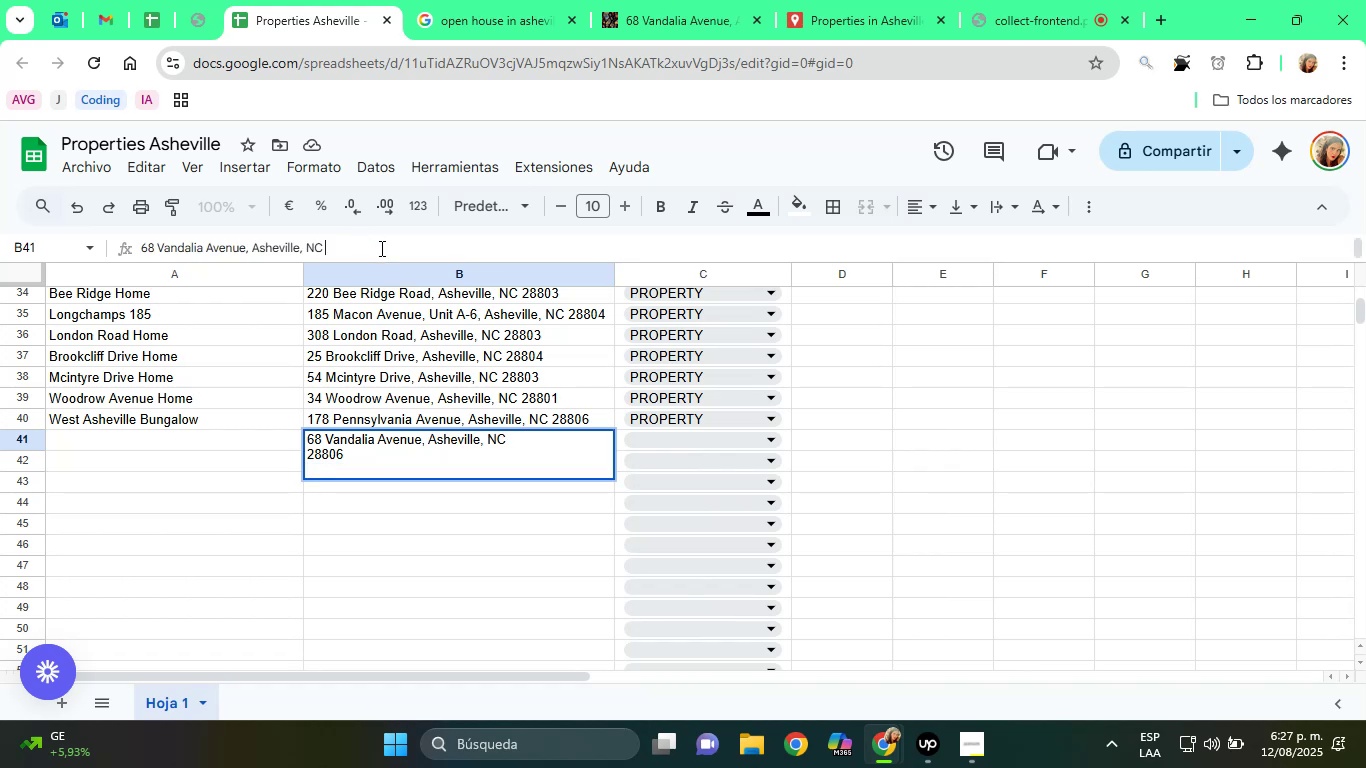 
key(Delete)
 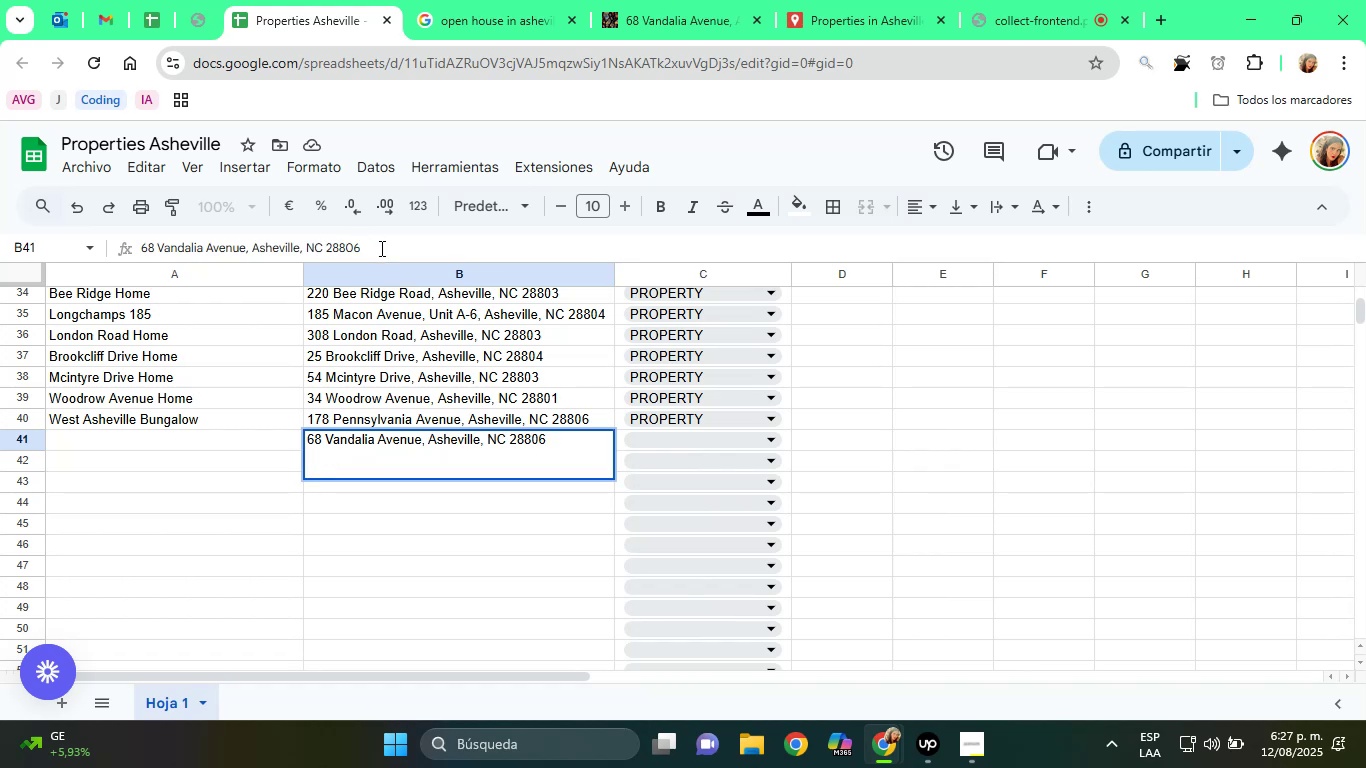 
key(End)
 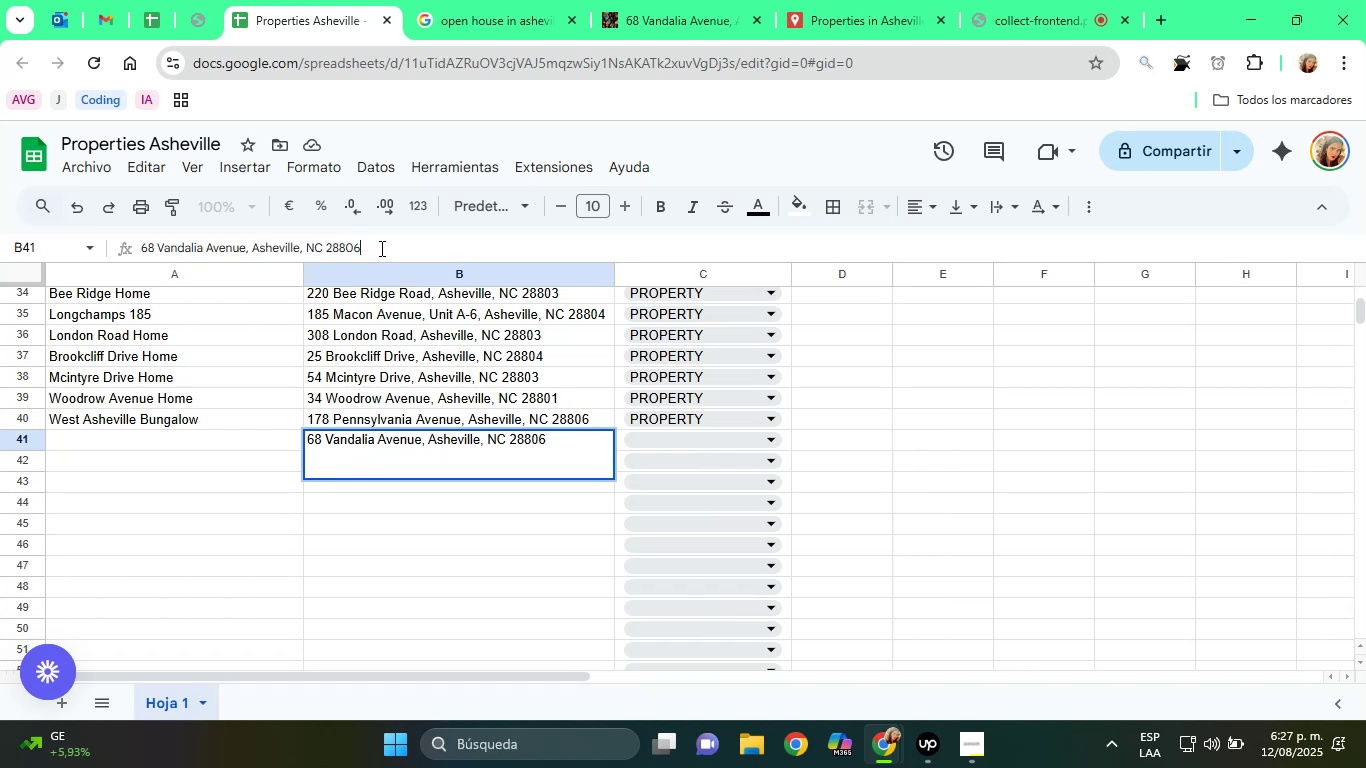 
key(Delete)
 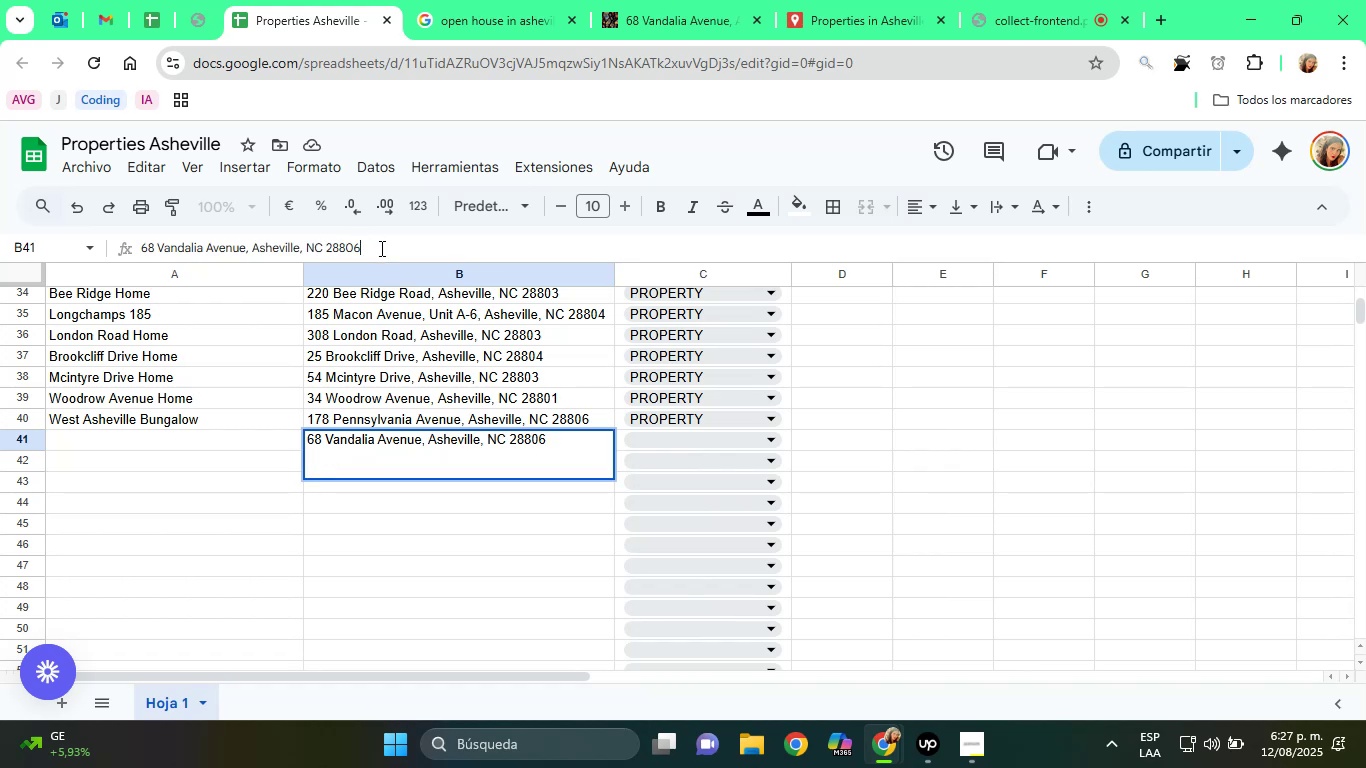 
key(Delete)
 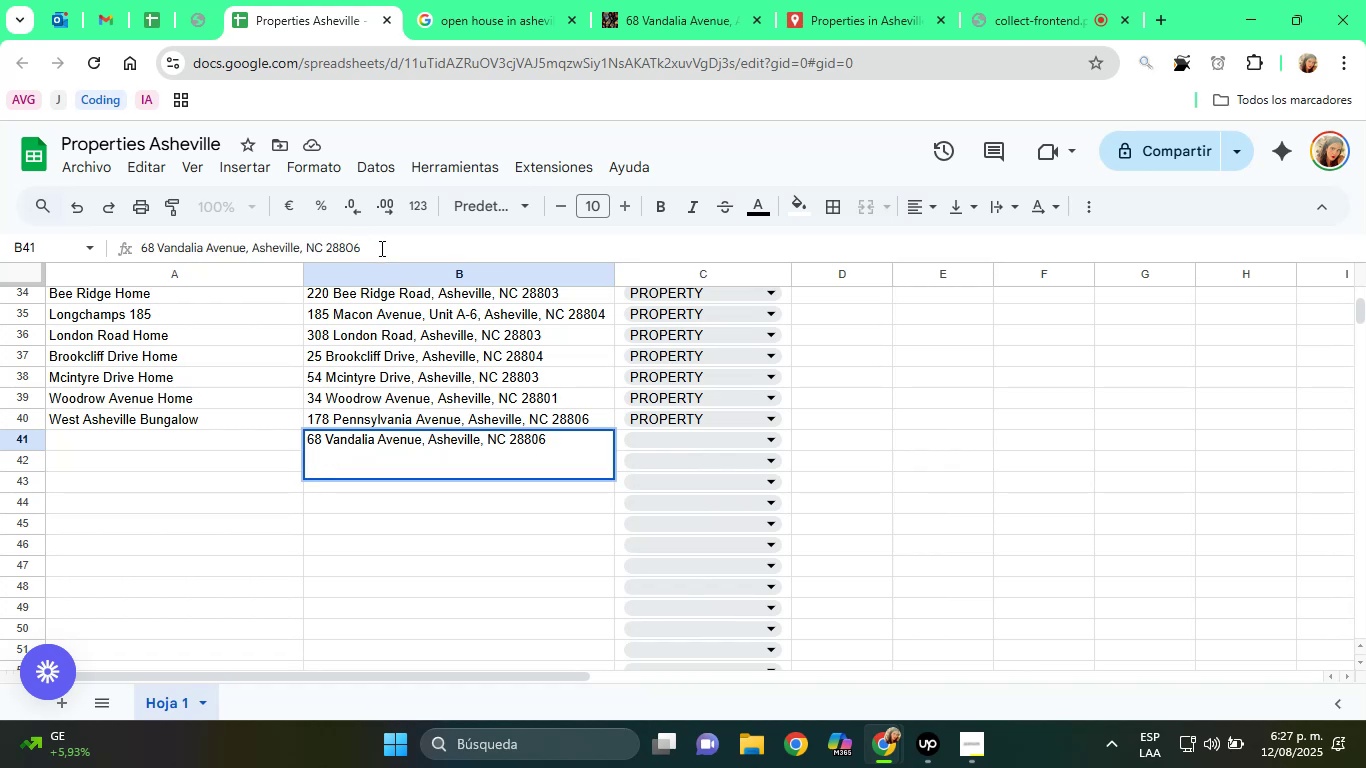 
key(Enter)
 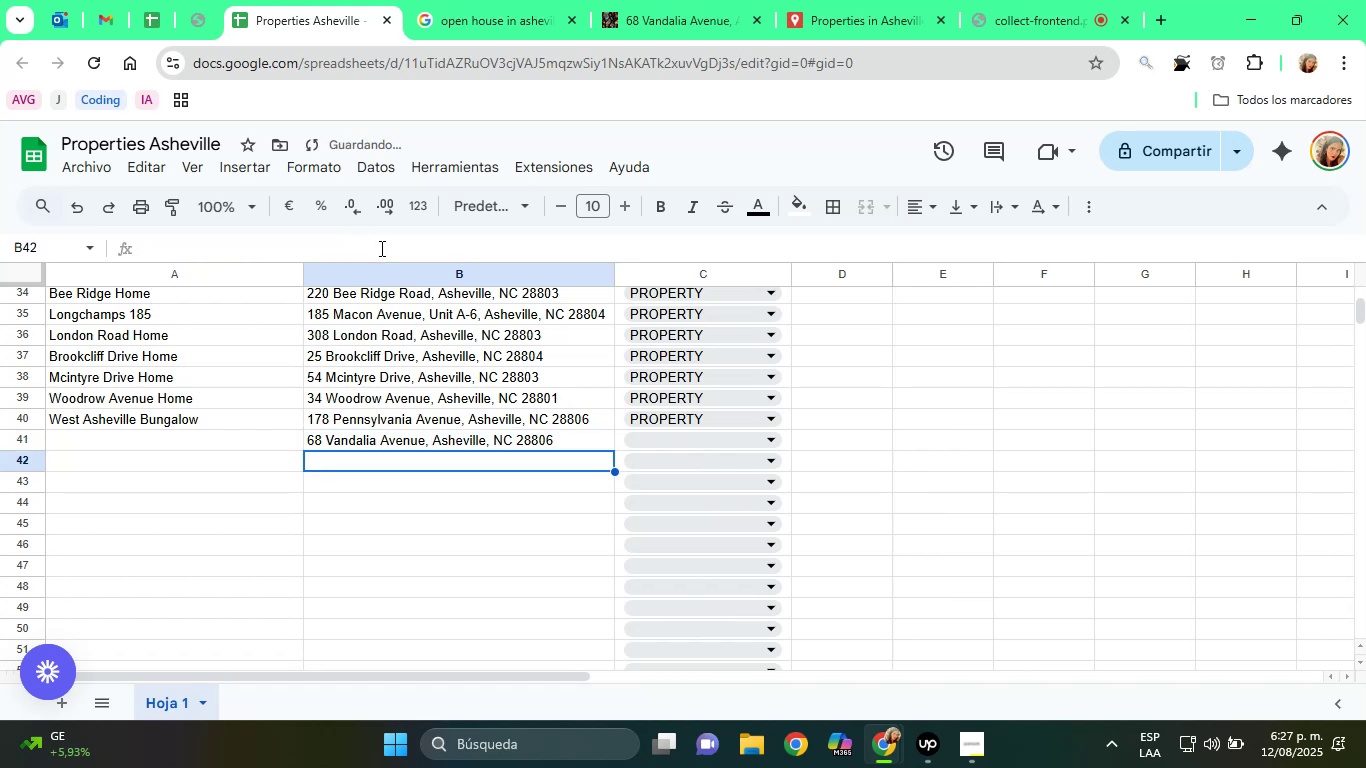 
key(ArrowUp)
 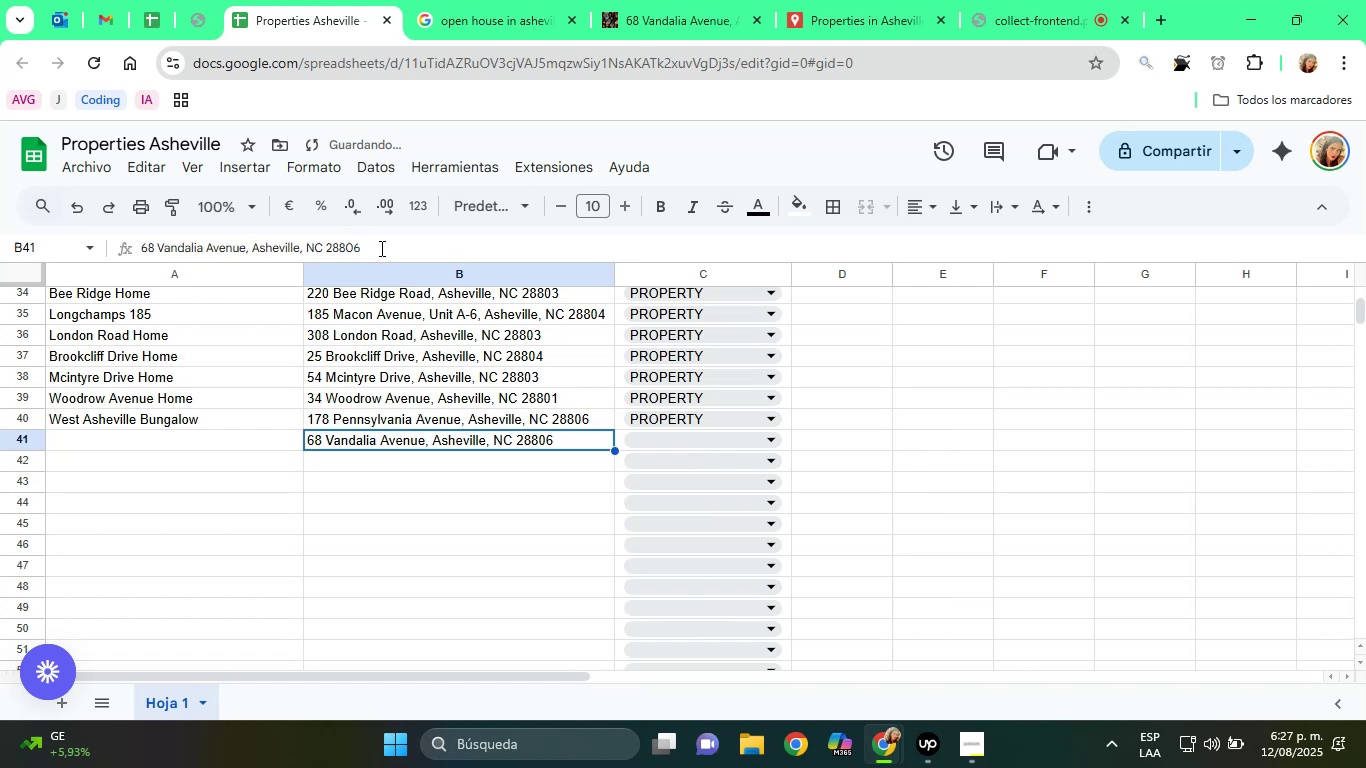 
key(ArrowRight)
 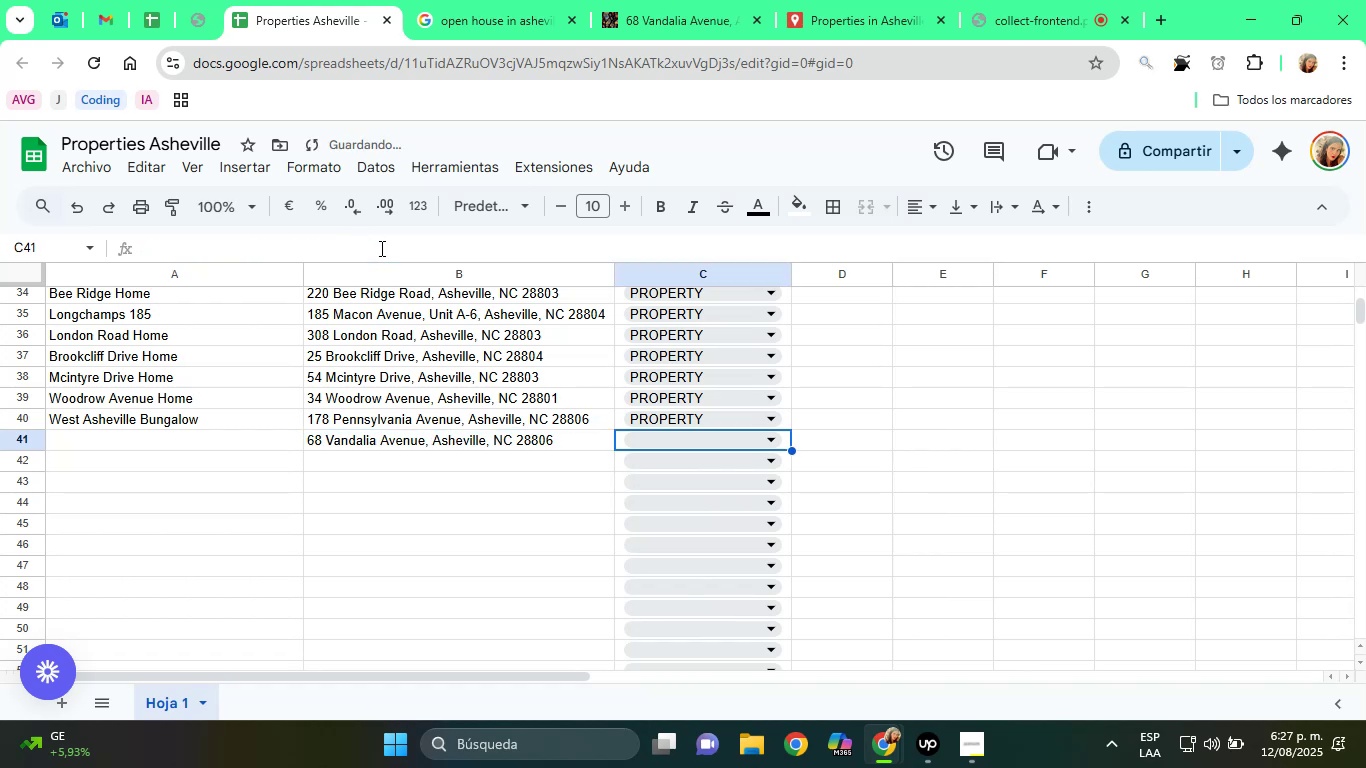 
key(P)
 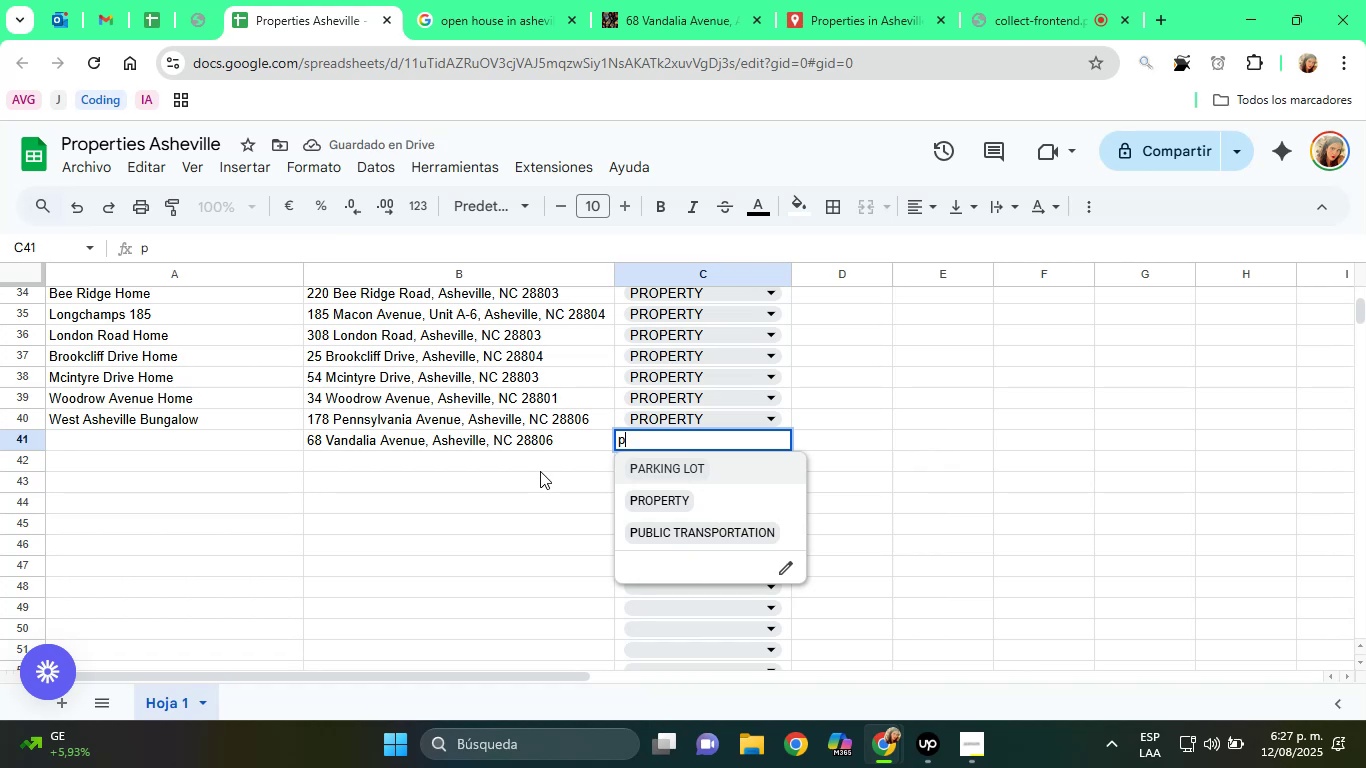 
left_click([643, 498])
 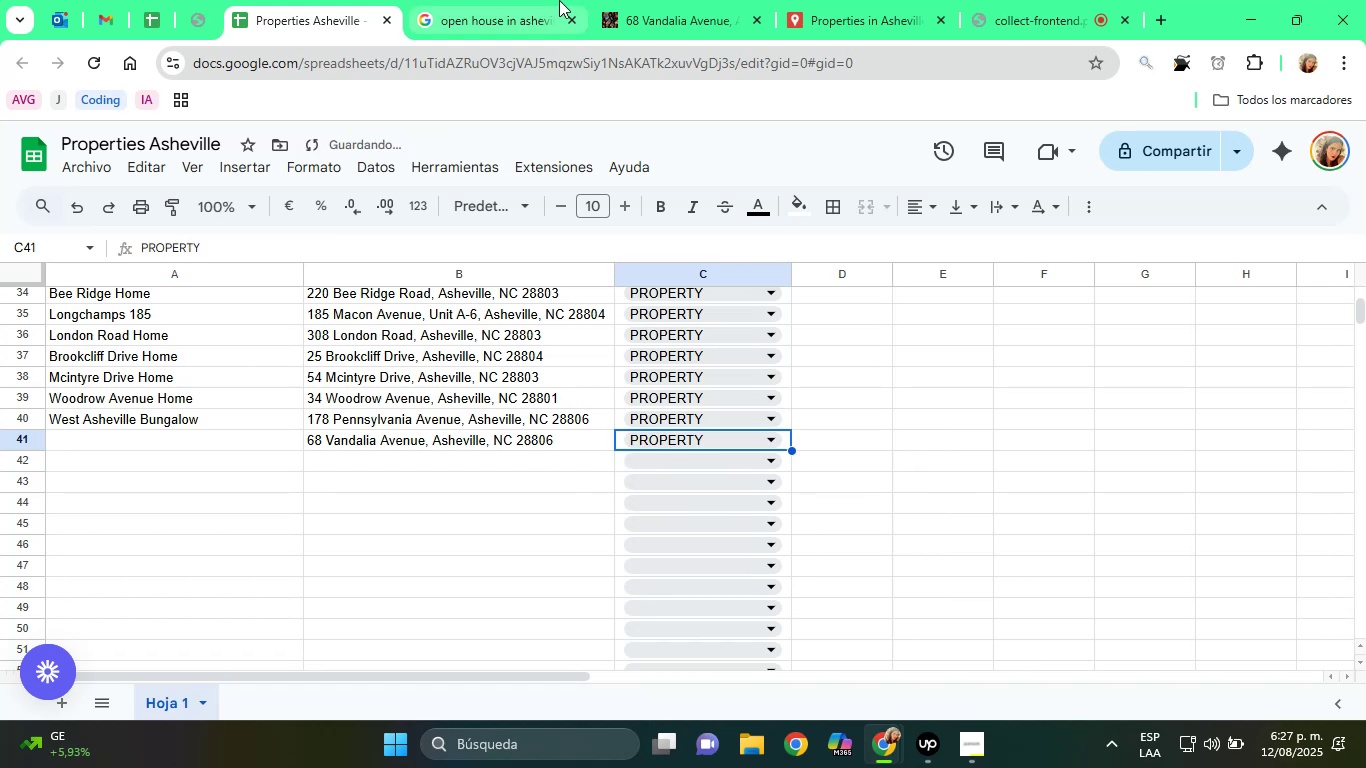 
left_click([669, 0])
 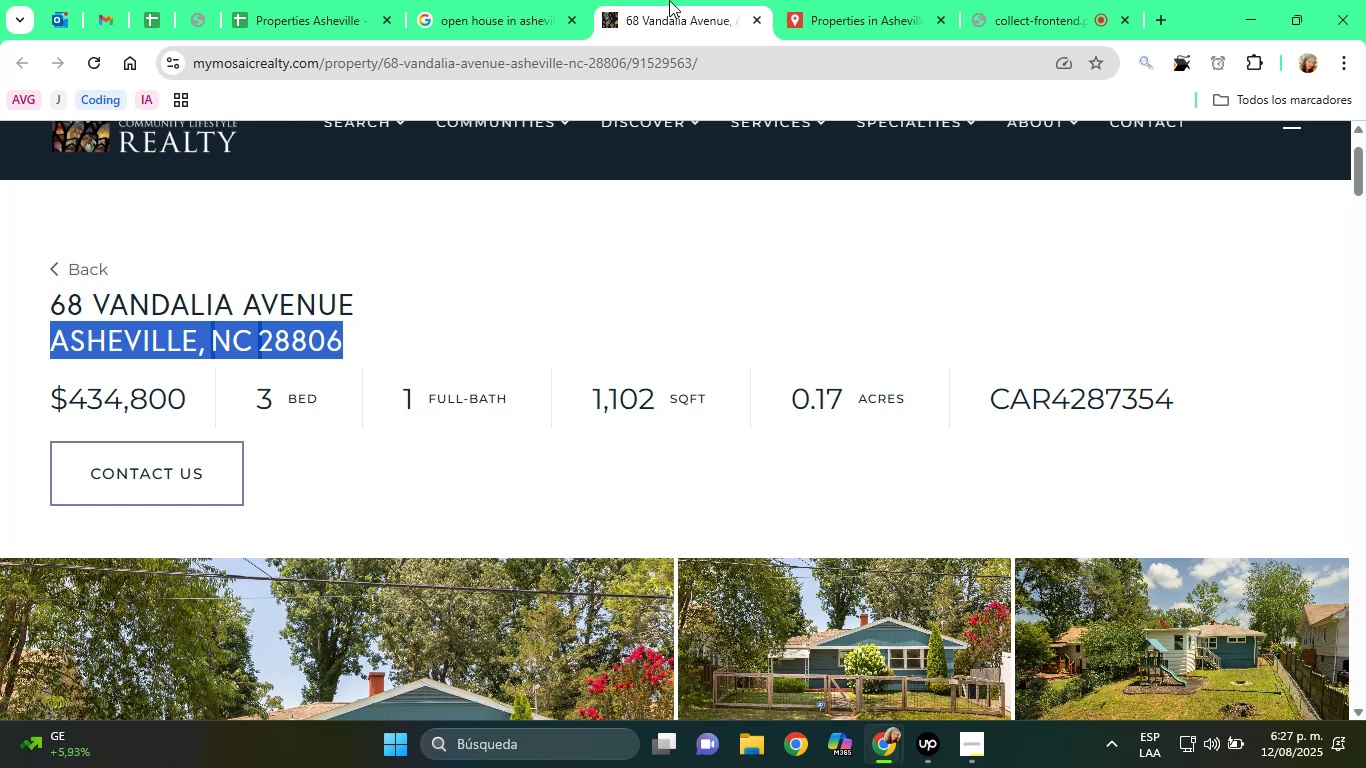 
wait(41.01)
 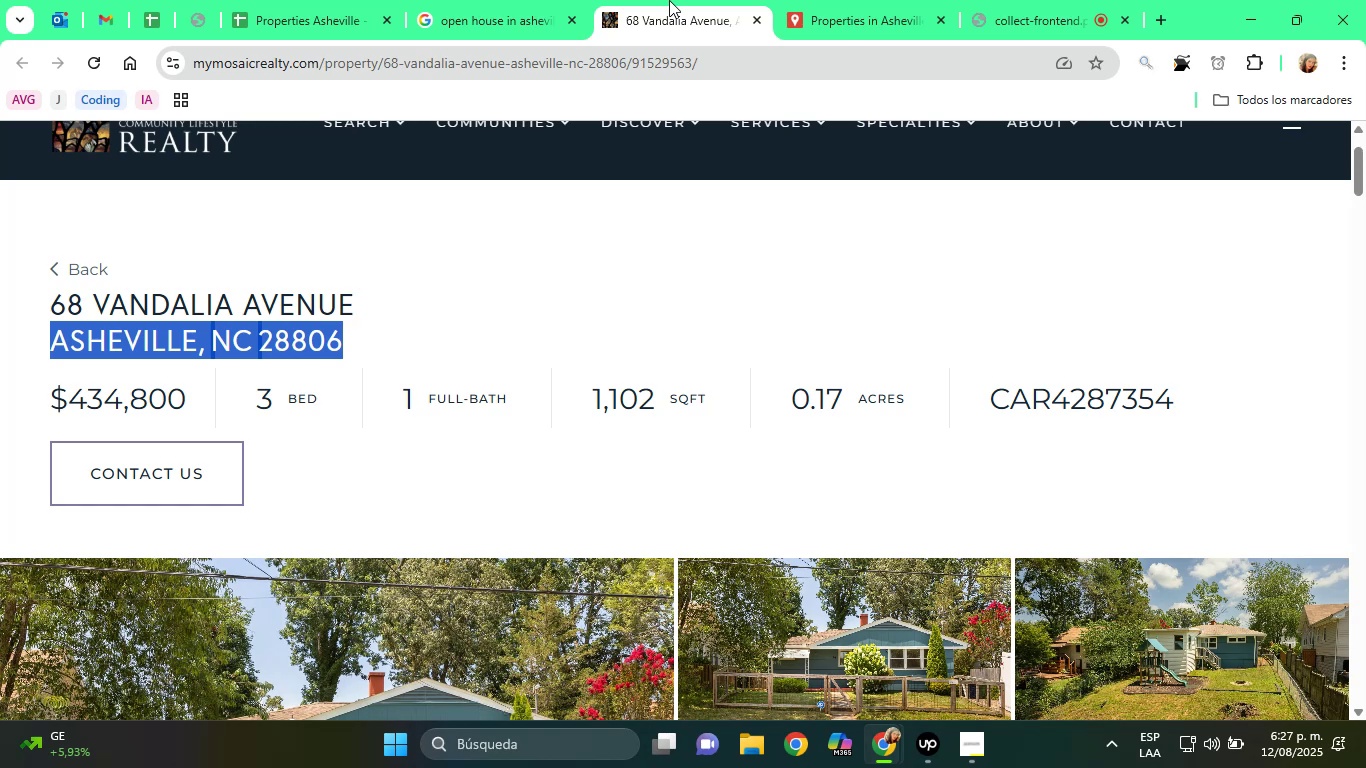 
left_click([292, 0])
 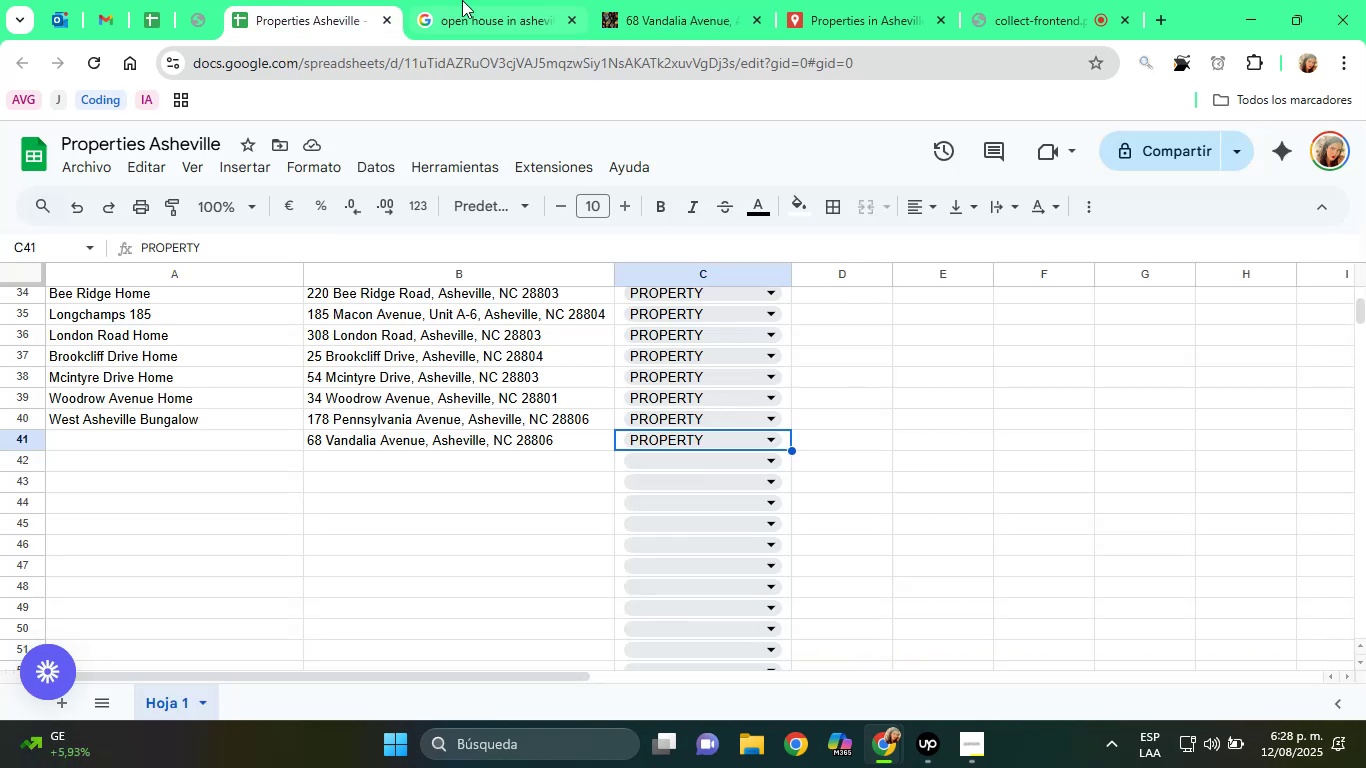 
left_click([685, 1])
 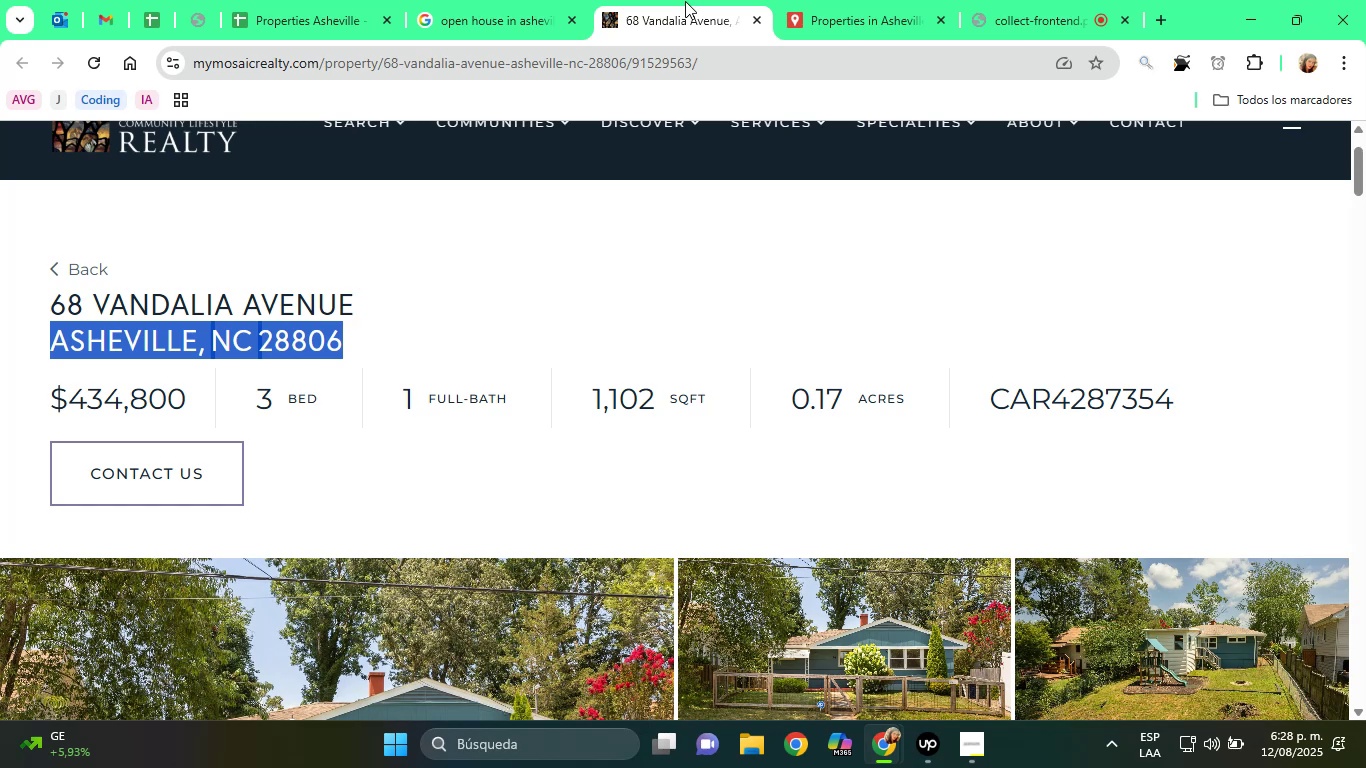 
wait(9.75)
 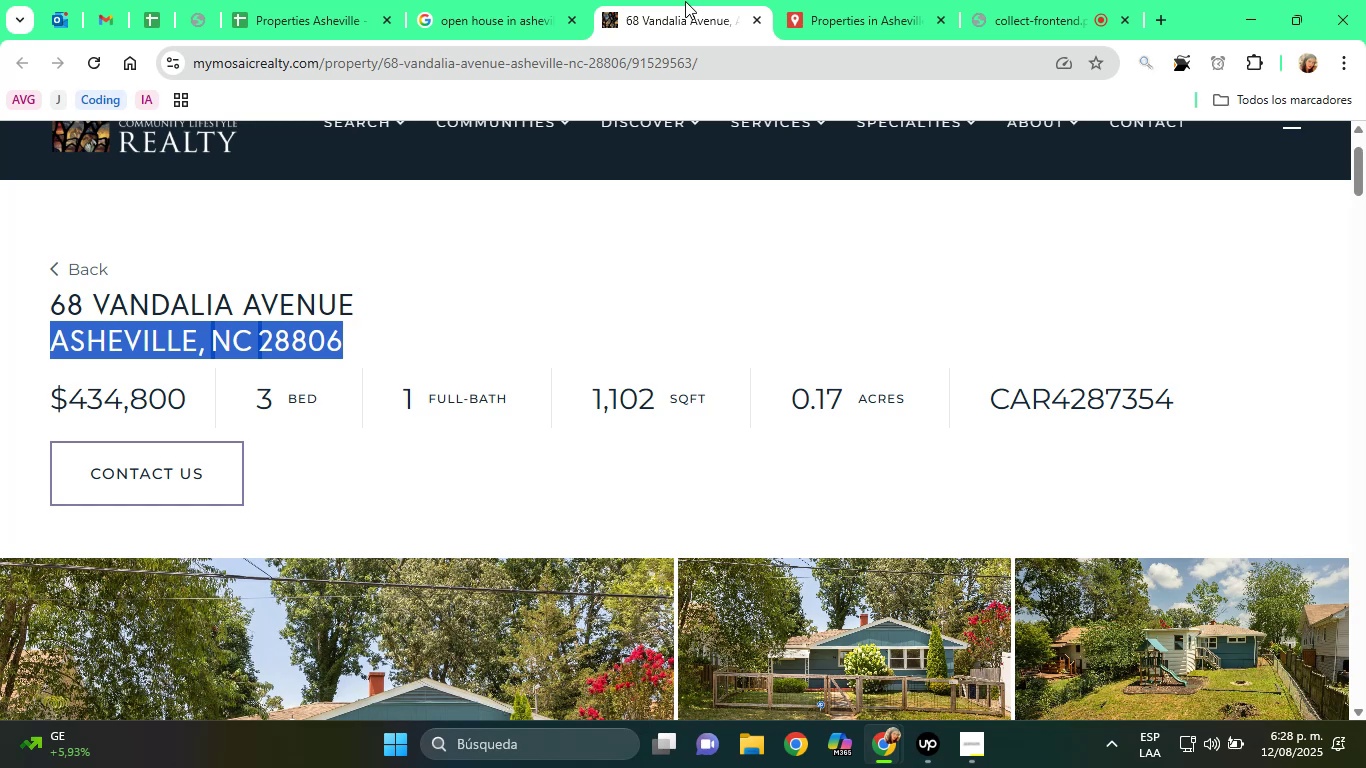 
scroll: coordinate [600, 375], scroll_direction: down, amount: 7.0
 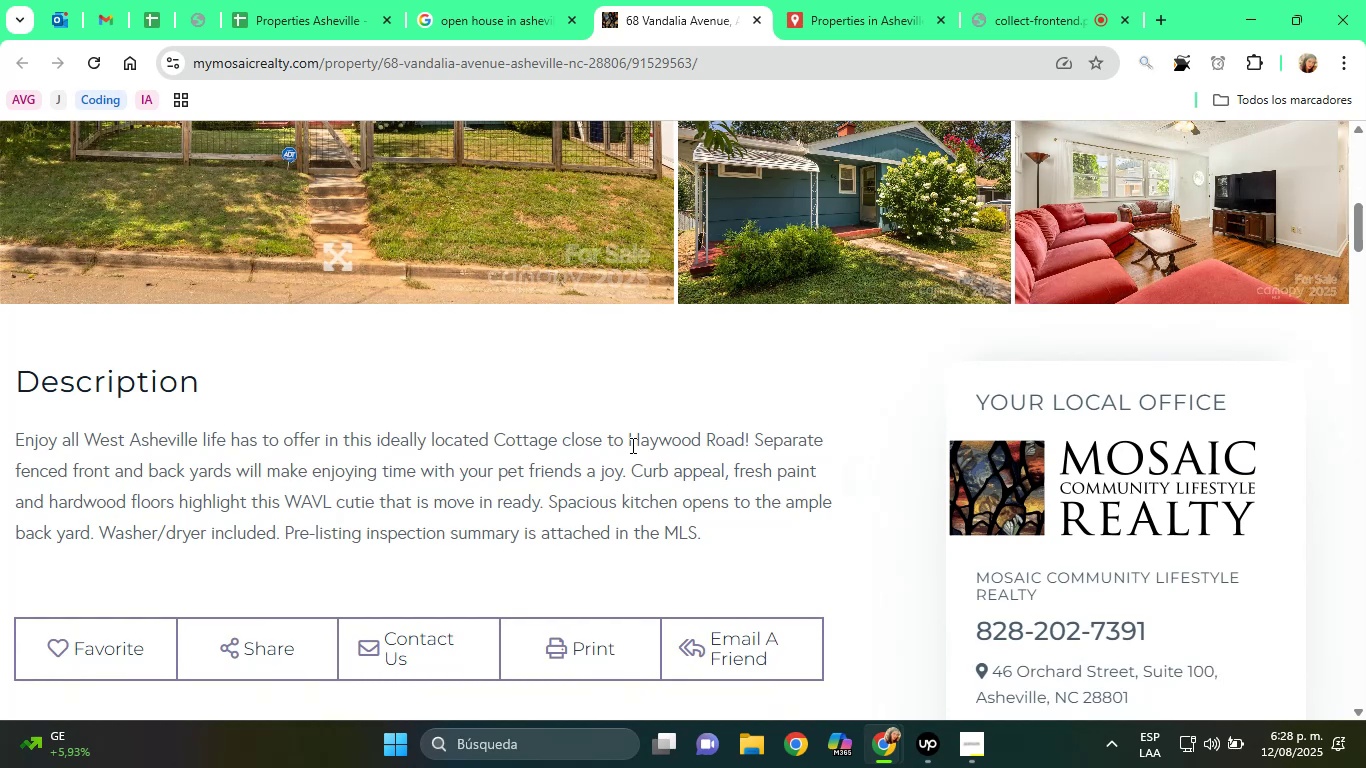 
wait(7.42)
 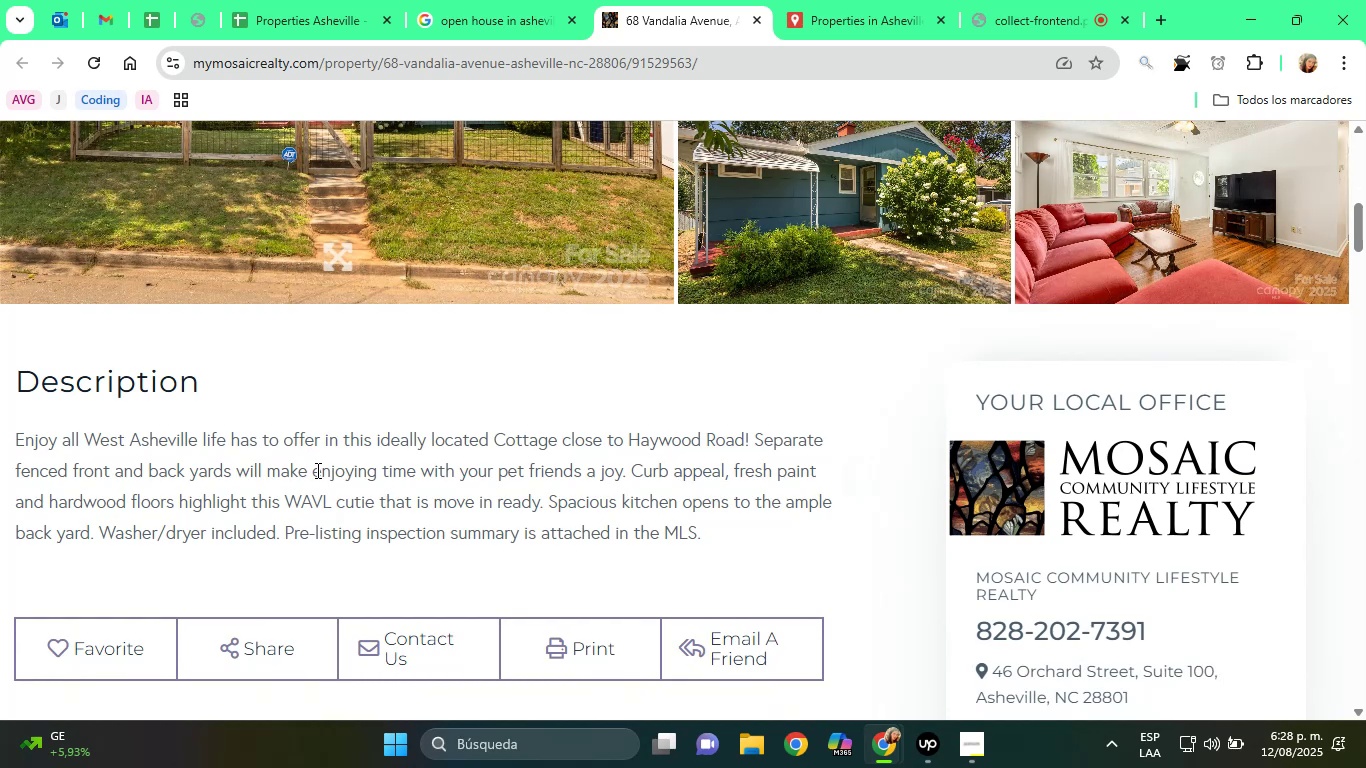 
right_click([738, 436])
 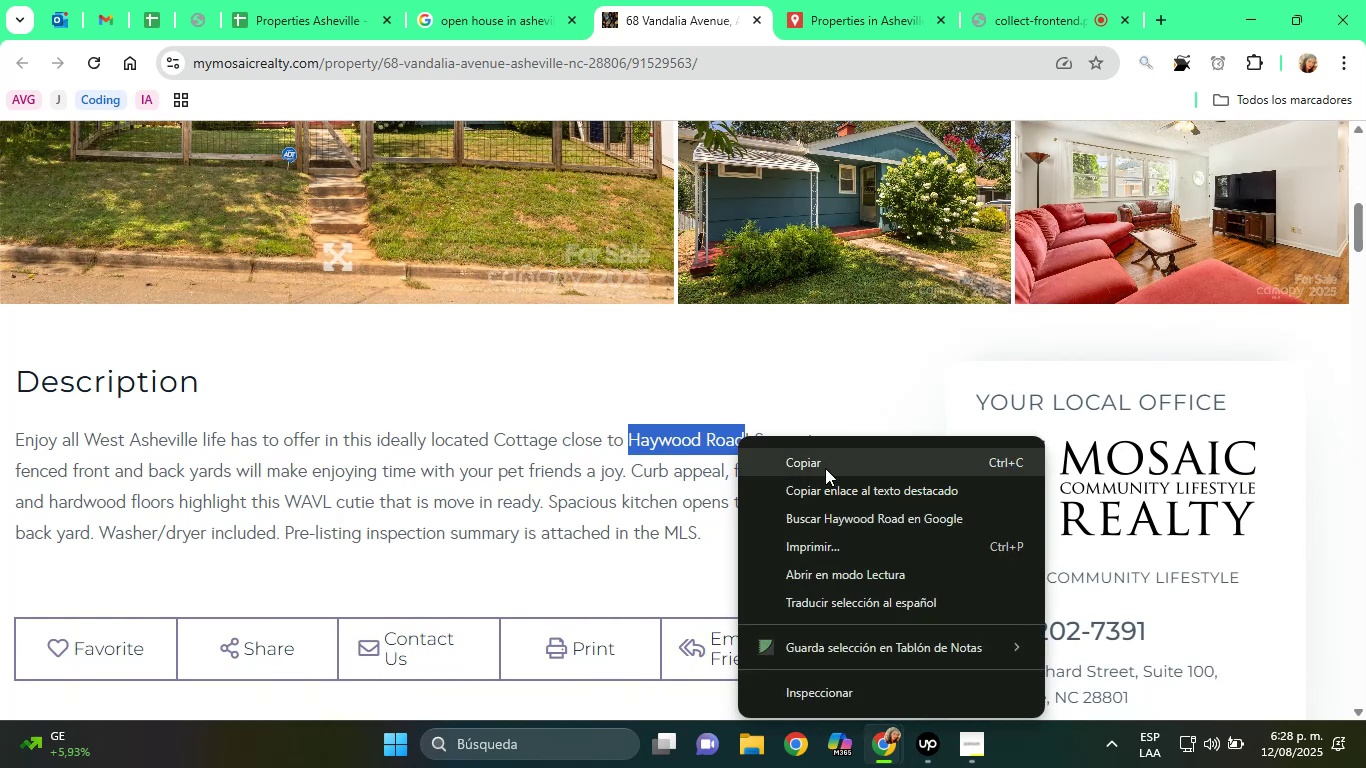 
left_click([824, 464])
 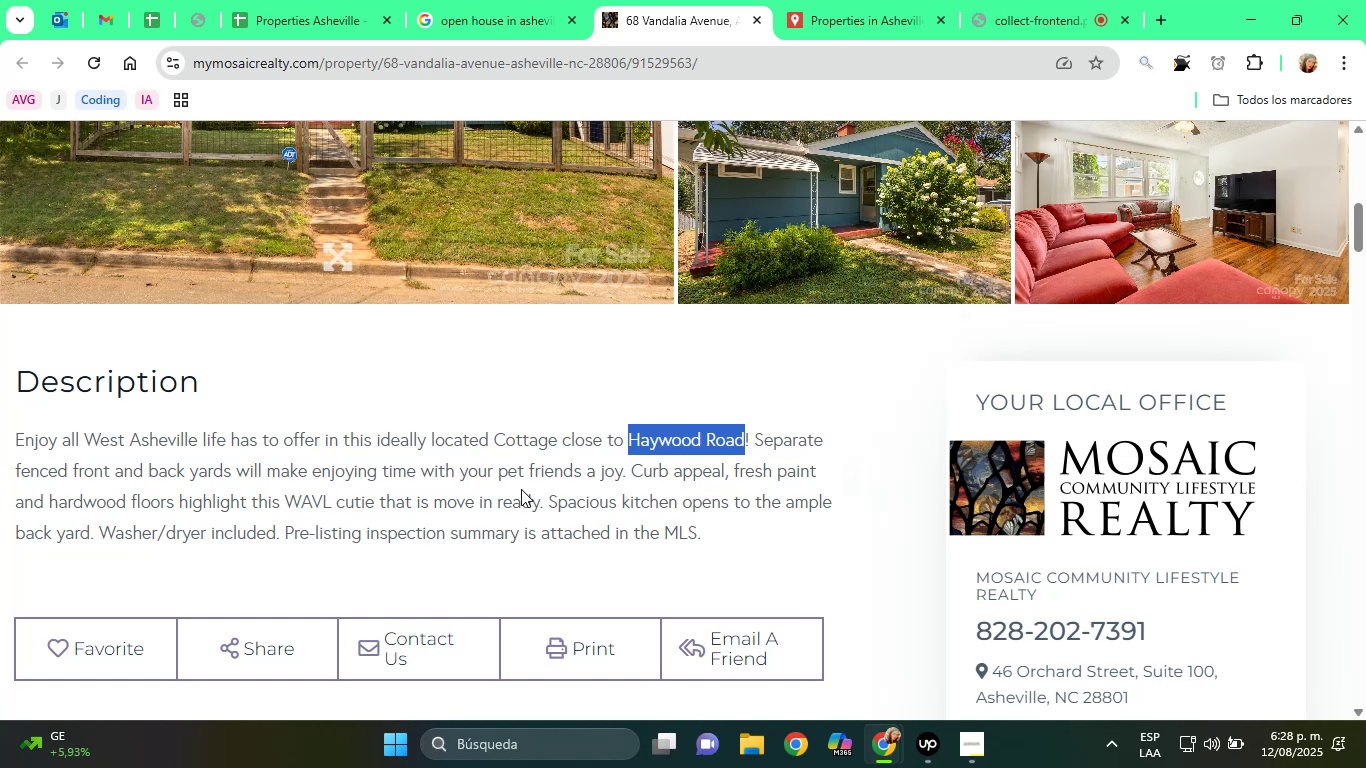 
scroll: coordinate [521, 489], scroll_direction: down, amount: 1.0
 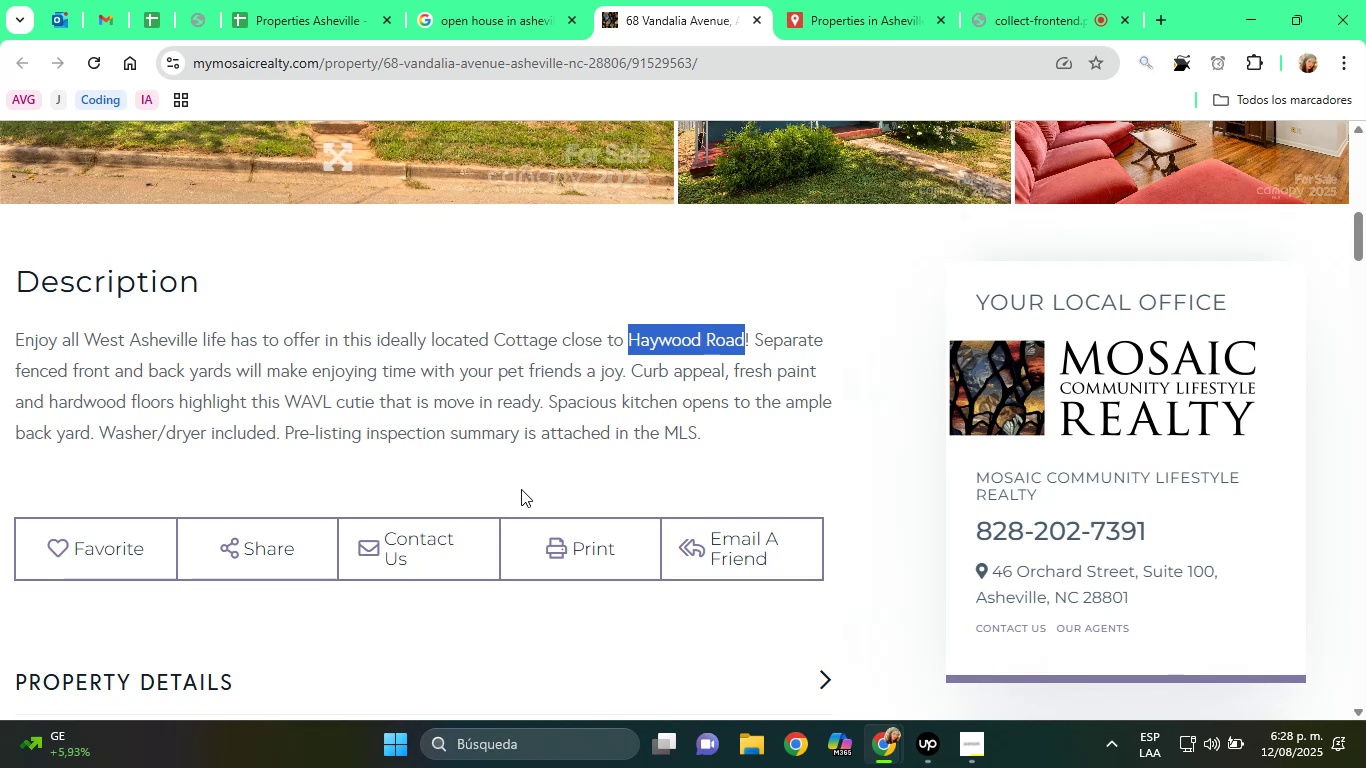 
wait(26.69)
 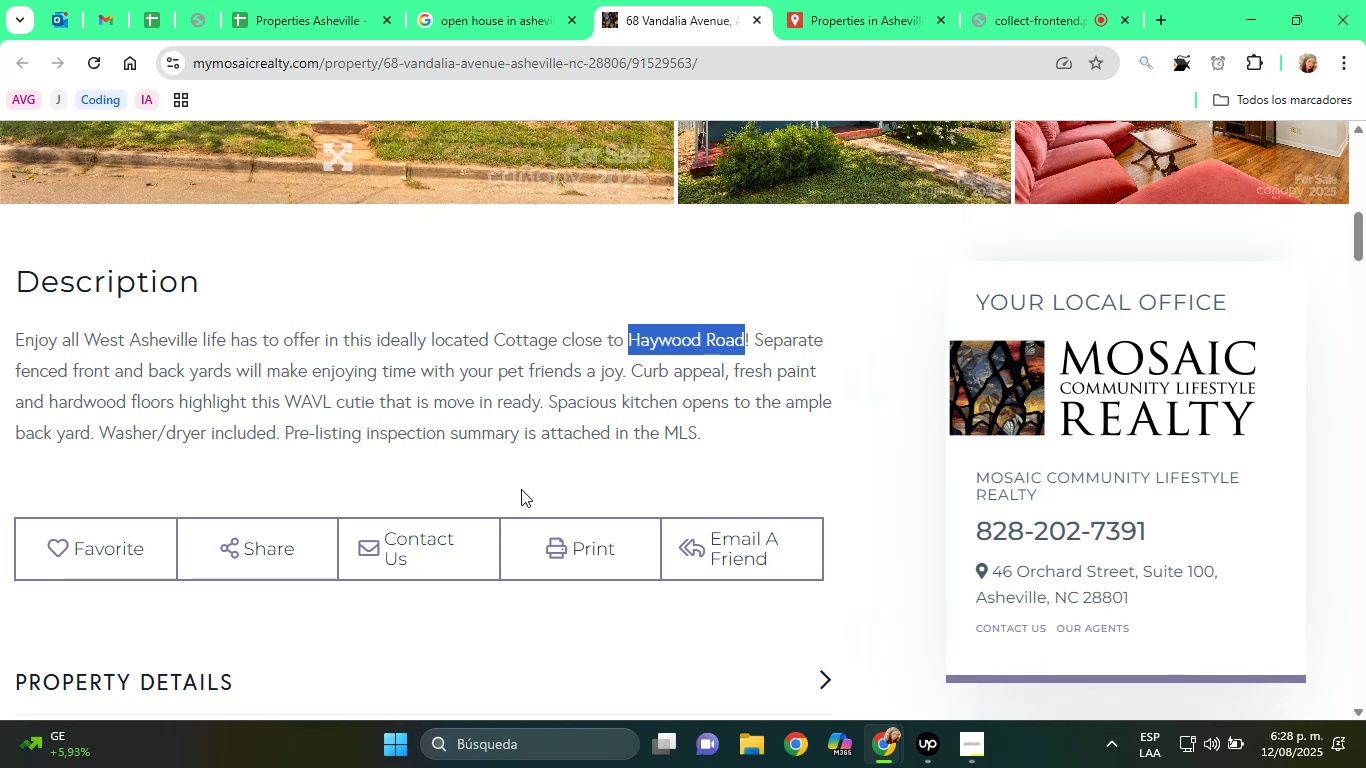 
scroll: coordinate [253, 575], scroll_direction: down, amount: 3.0
 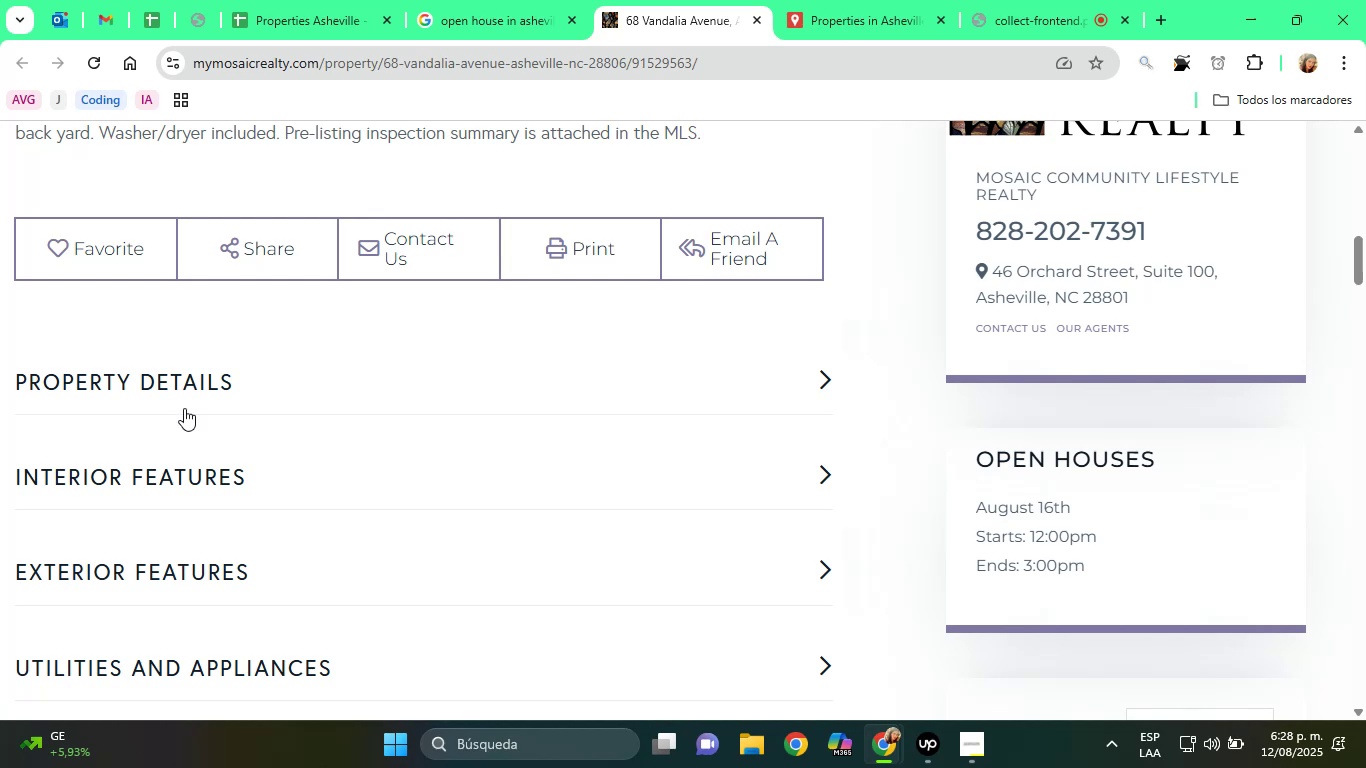 
left_click([184, 375])
 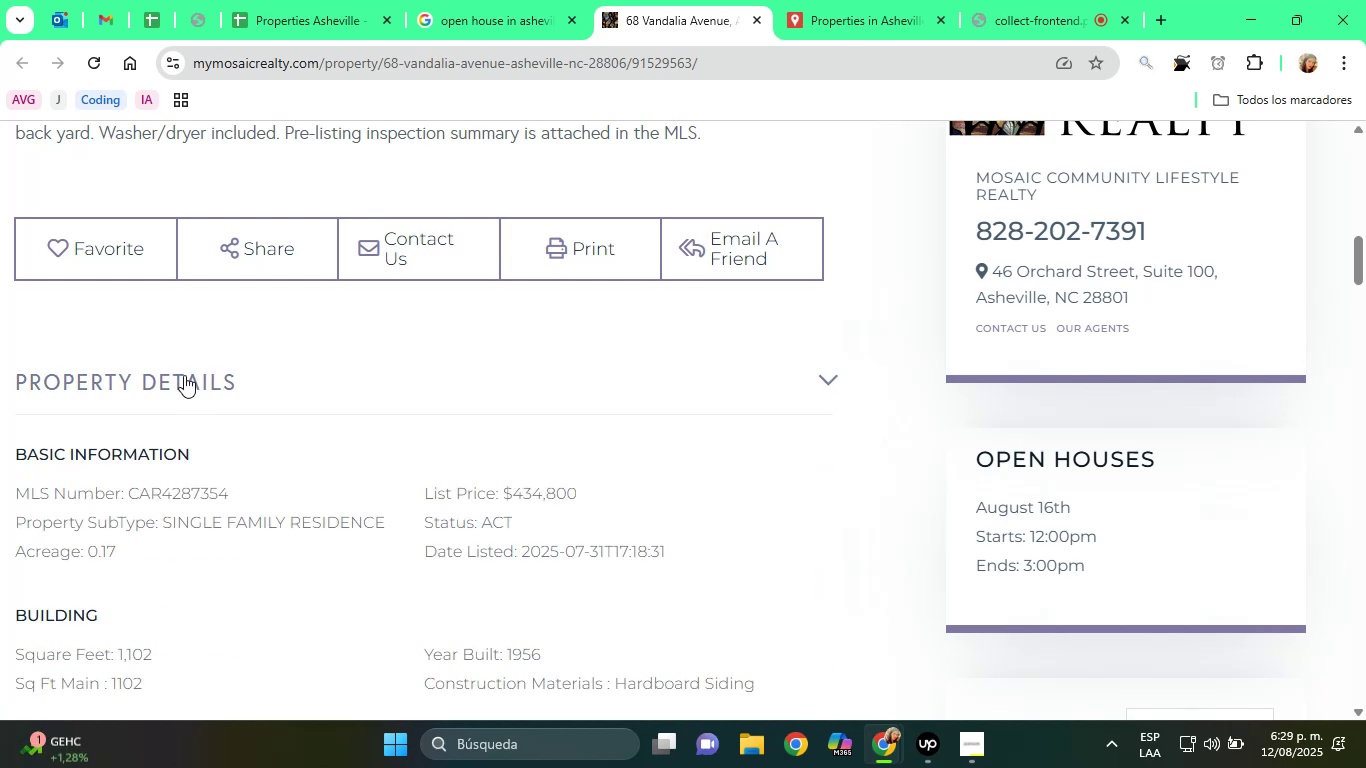 
wait(7.9)
 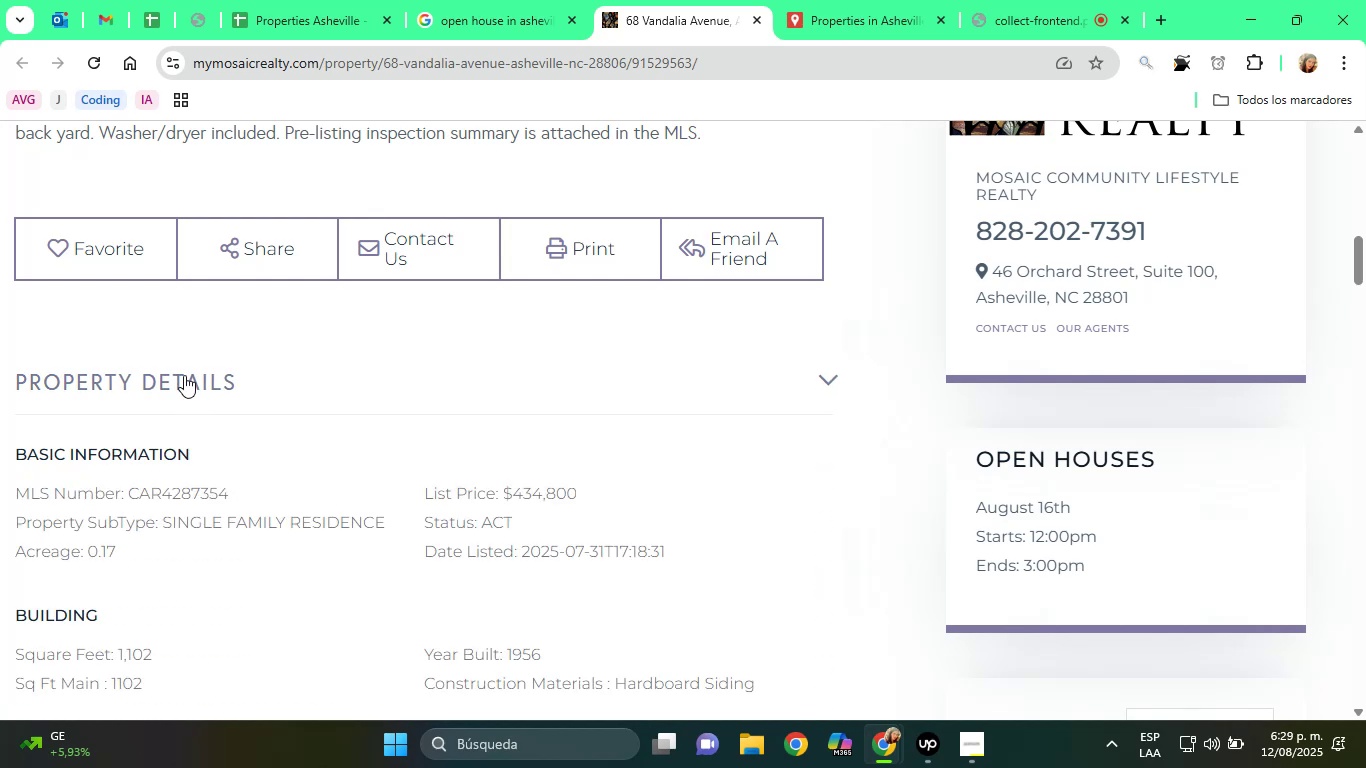 
scroll: coordinate [460, 565], scroll_direction: down, amount: 1.0
 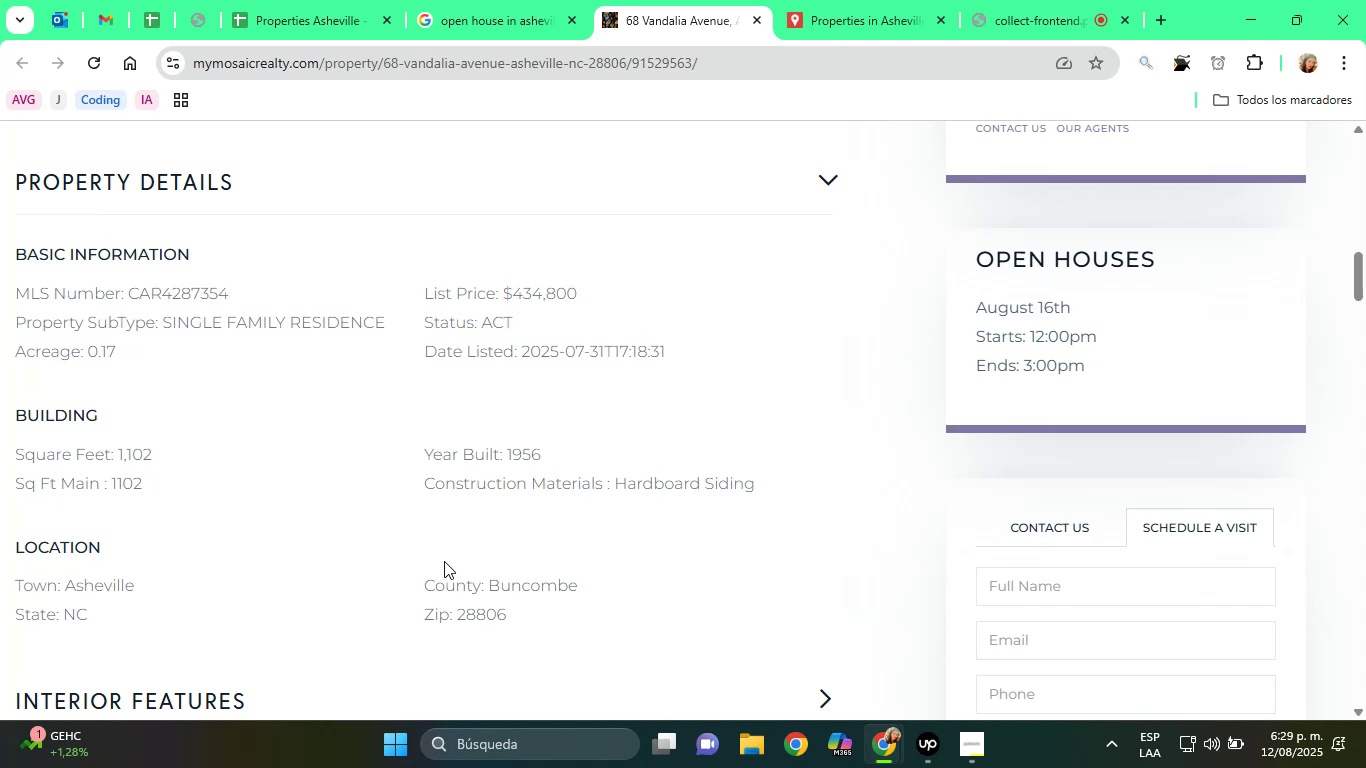 
wait(49.2)
 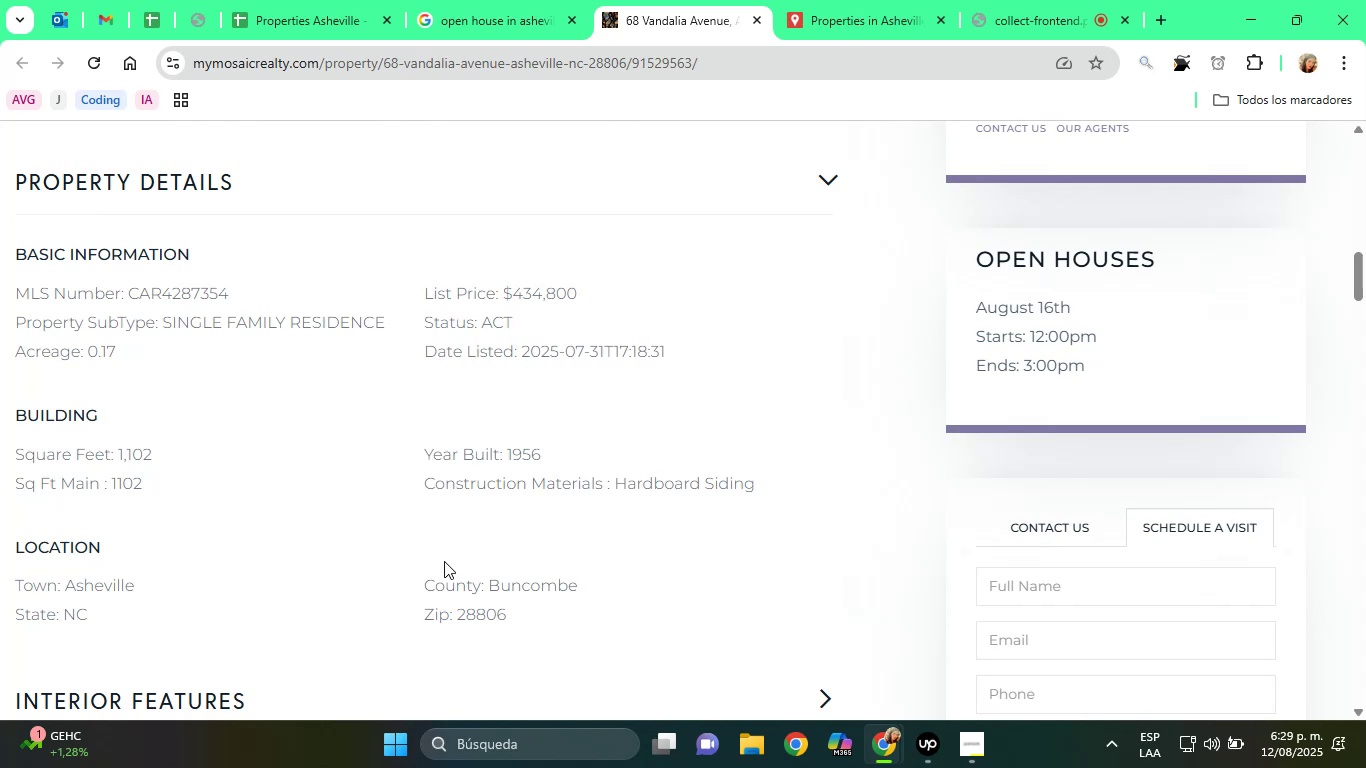 
mouse_move([98, 748])
 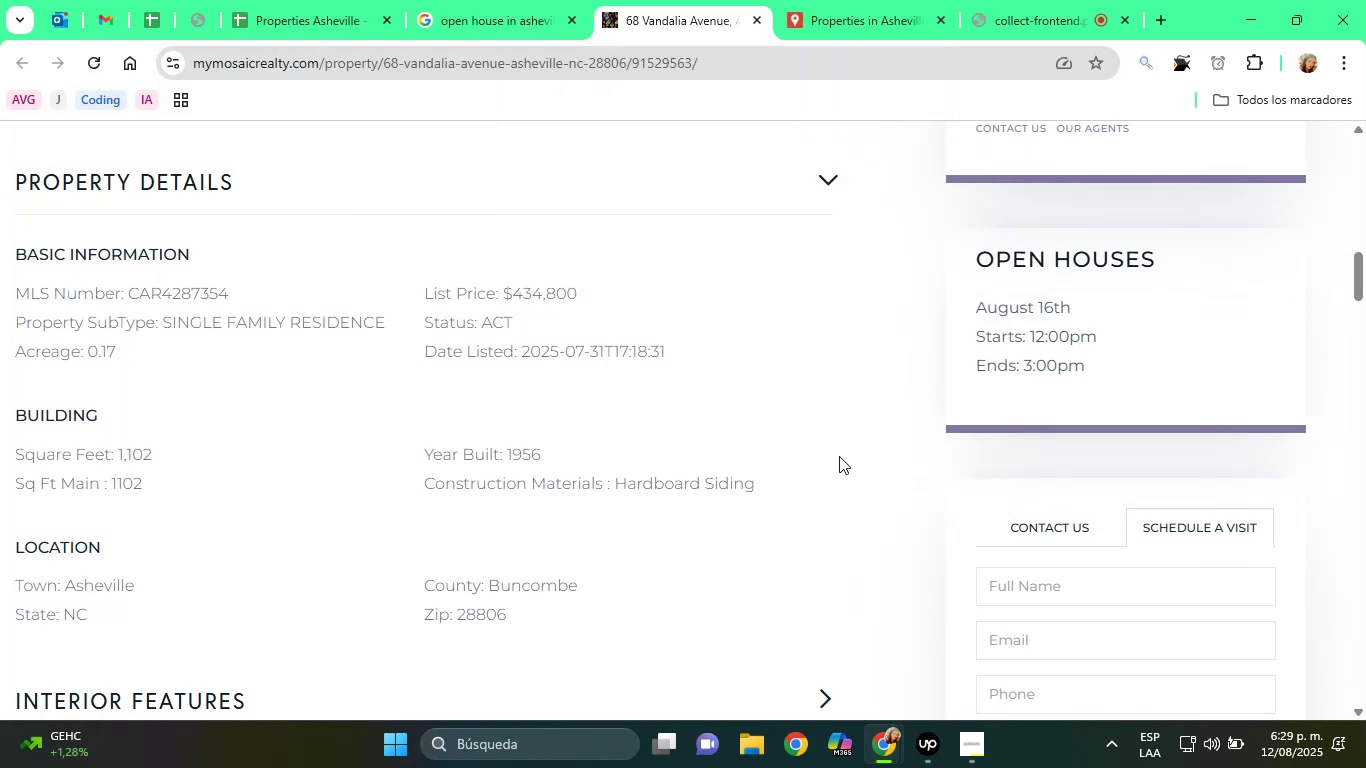 
scroll: coordinate [700, 453], scroll_direction: down, amount: 1.0
 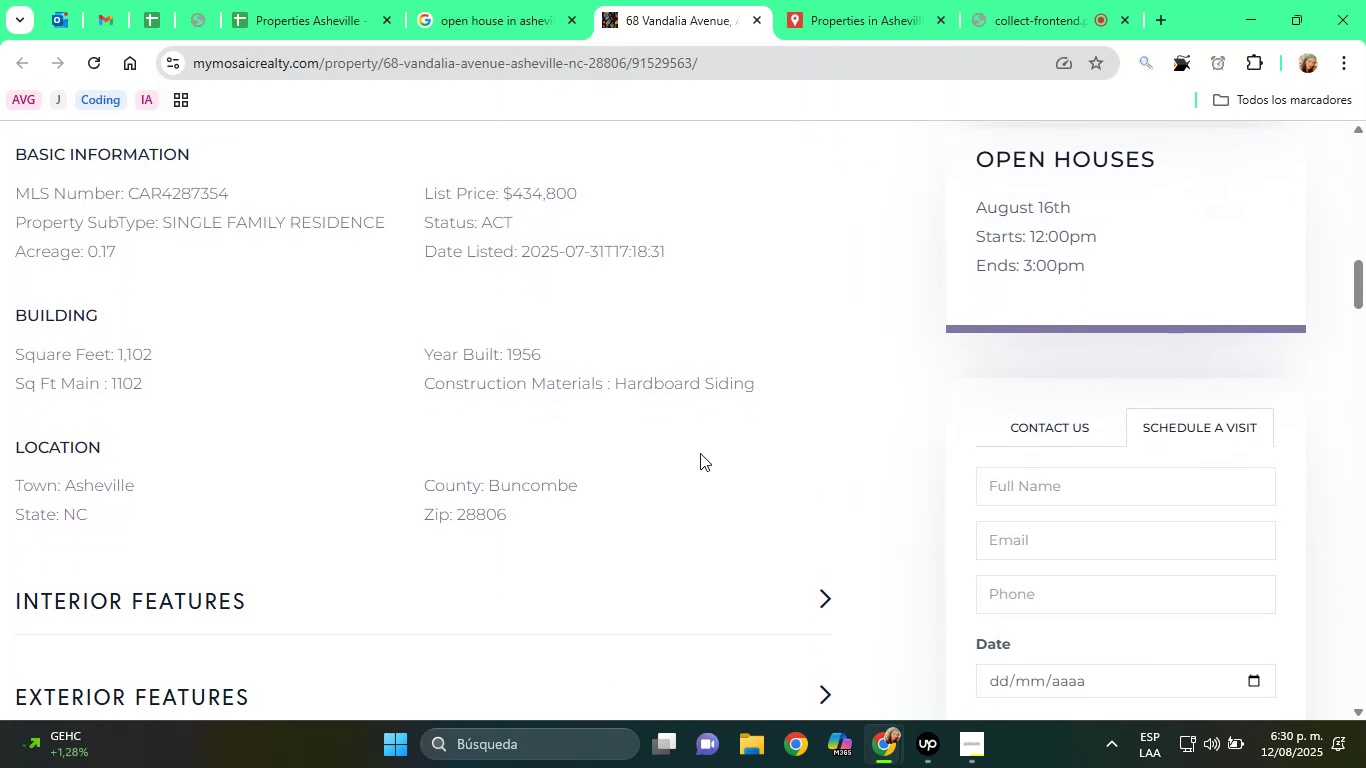 
wait(7.47)
 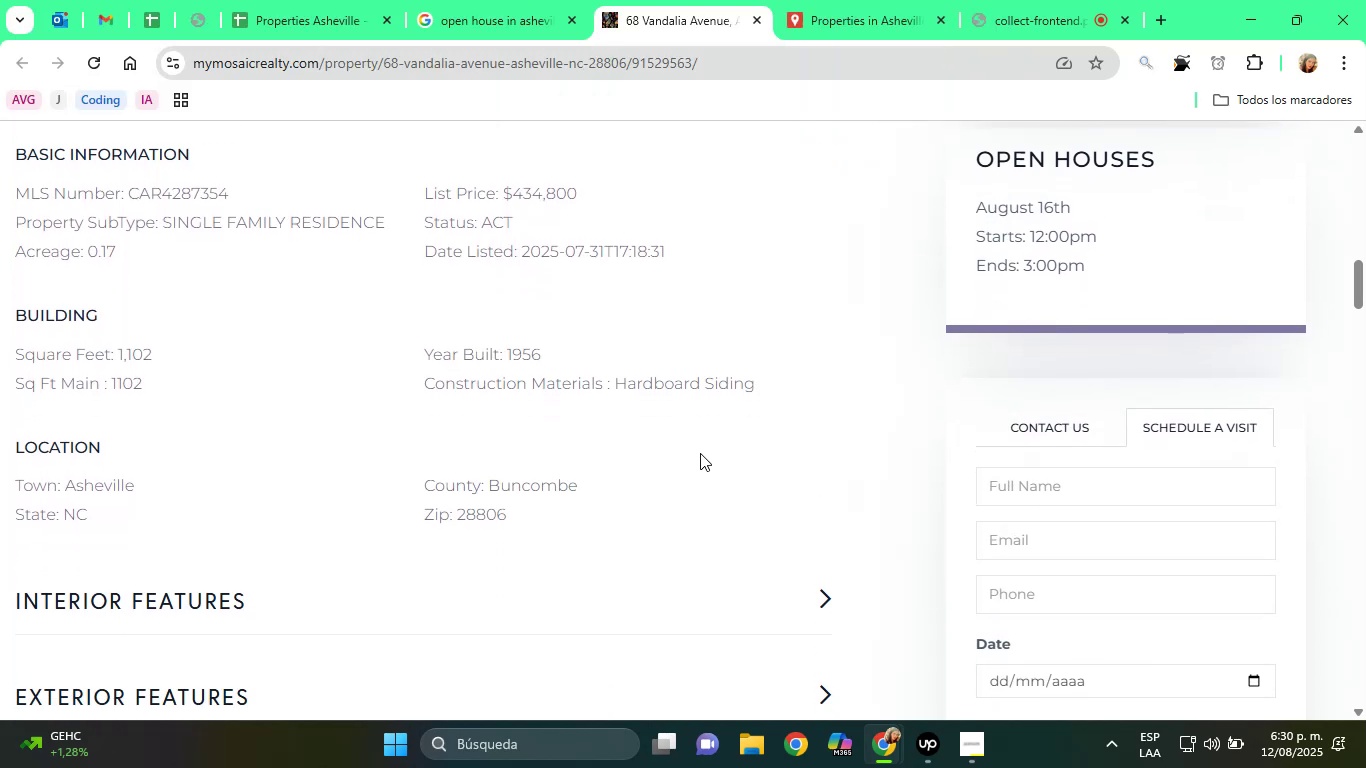 
scroll: coordinate [409, 409], scroll_direction: up, amount: 1.0
 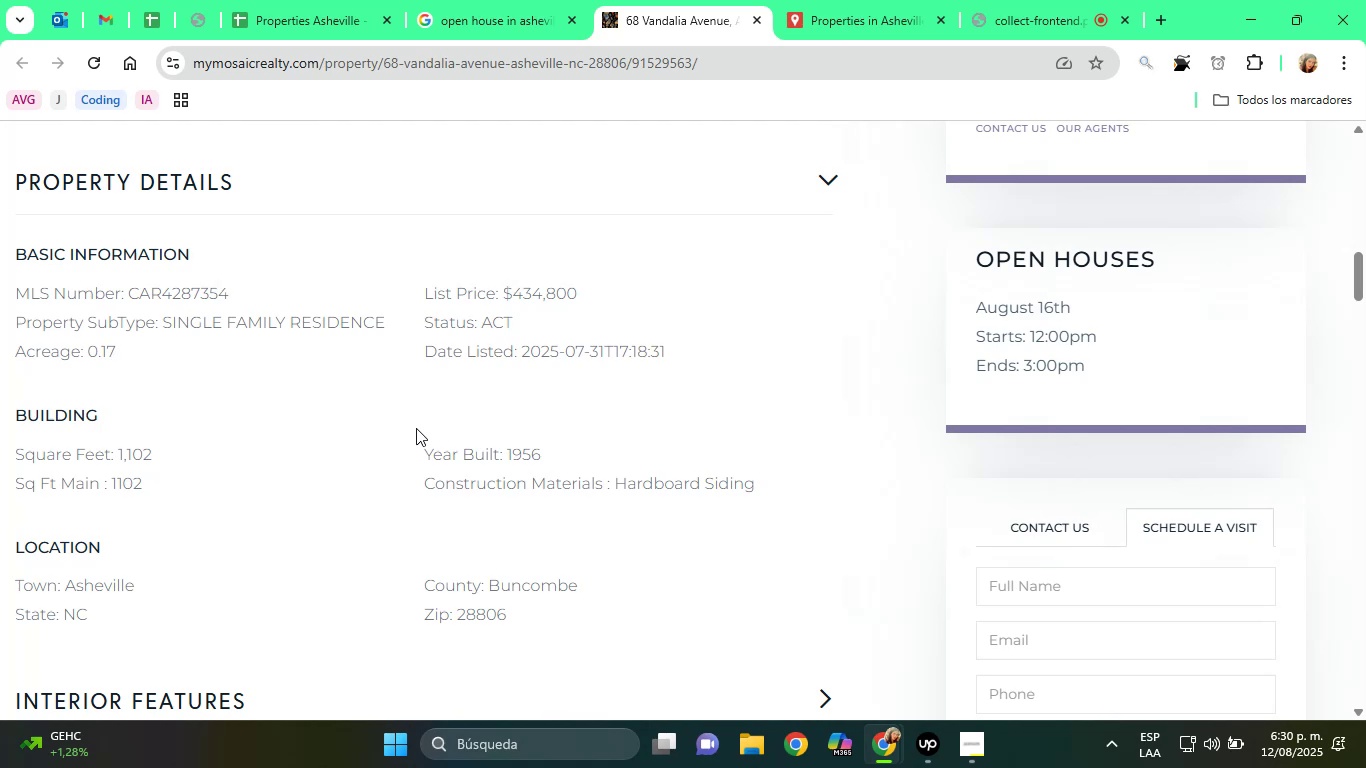 
wait(19.73)
 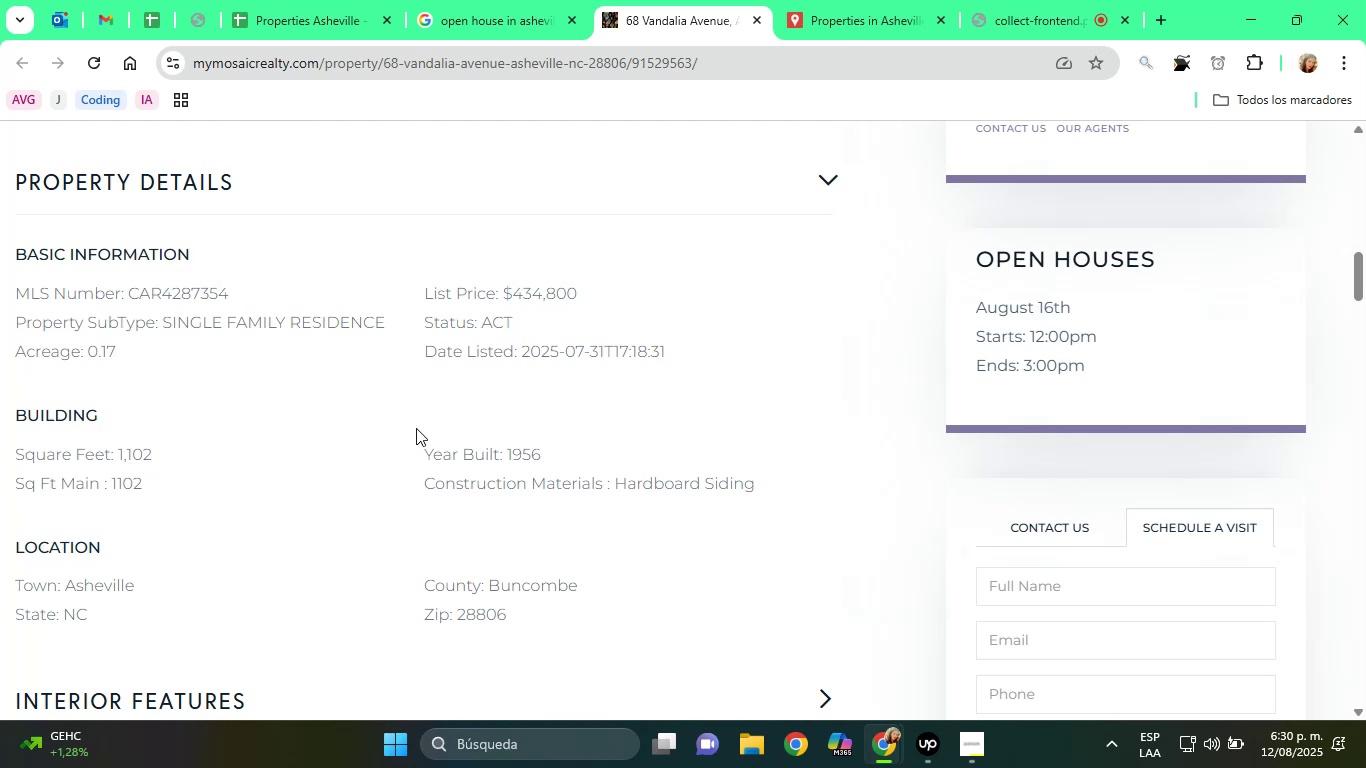 
scroll: coordinate [416, 428], scroll_direction: down, amount: 1.0
 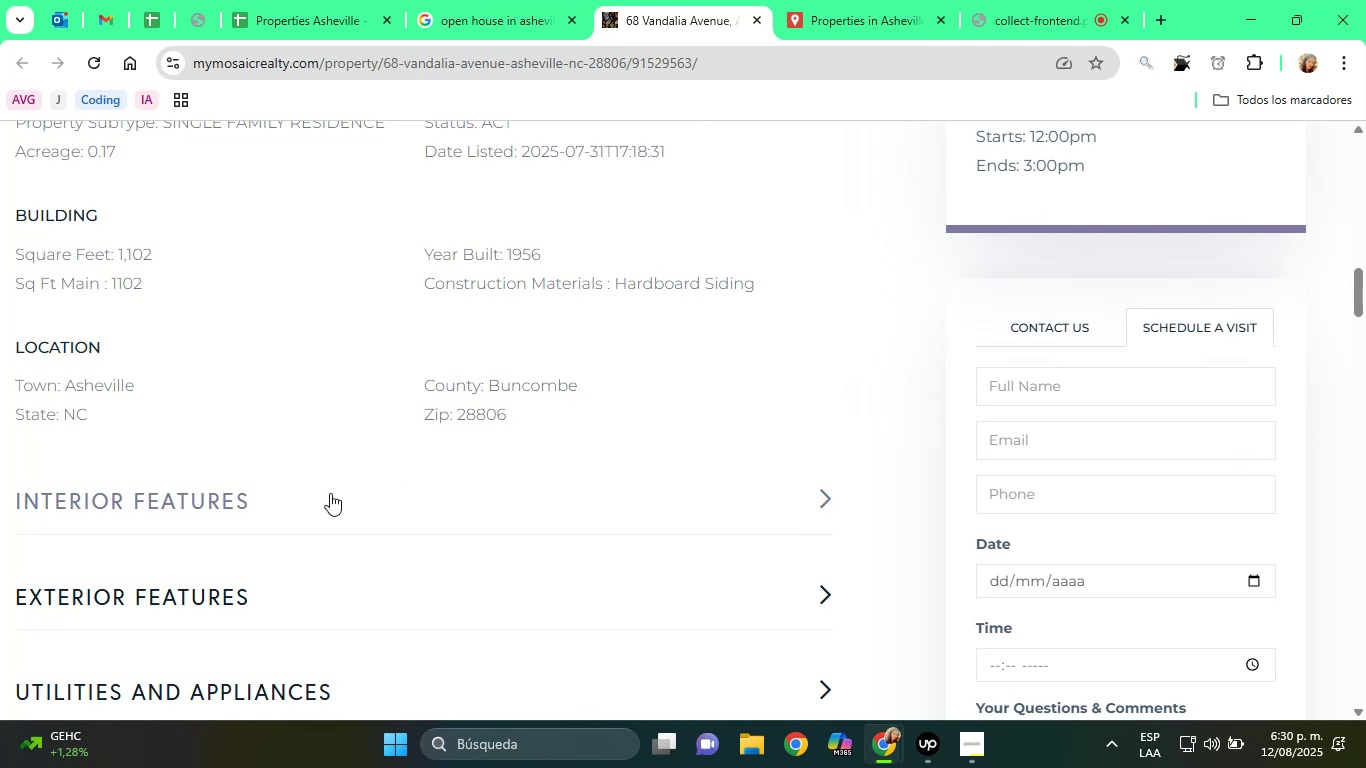 
left_click([330, 493])
 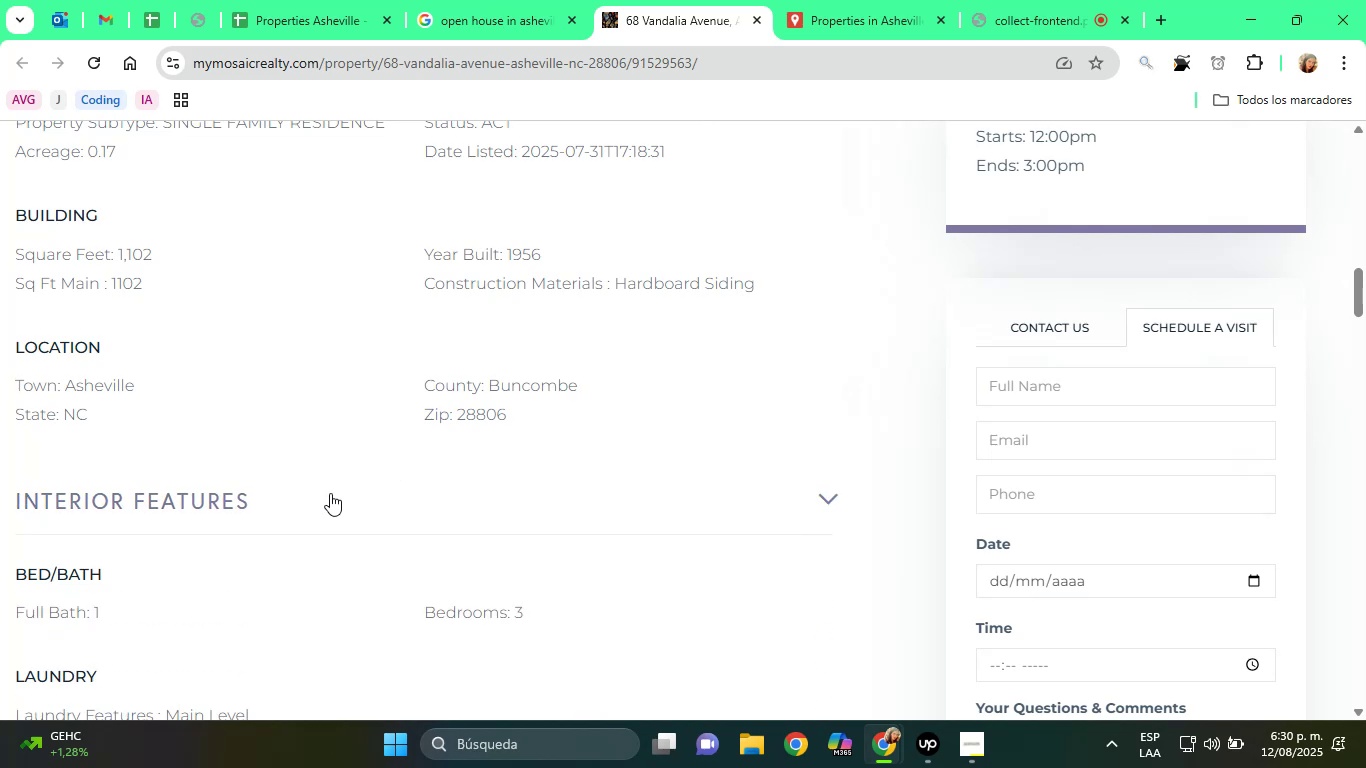 
scroll: coordinate [330, 493], scroll_direction: down, amount: 3.0
 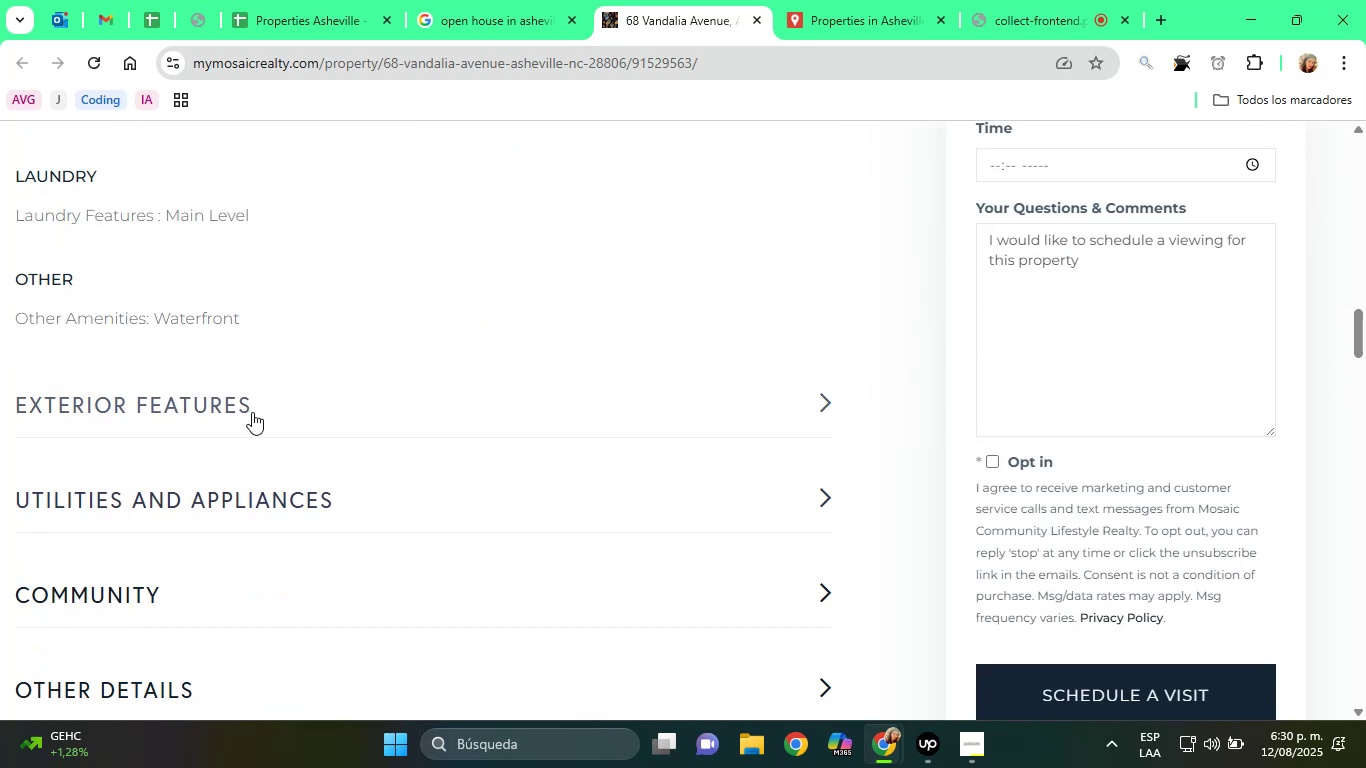 
left_click([250, 412])
 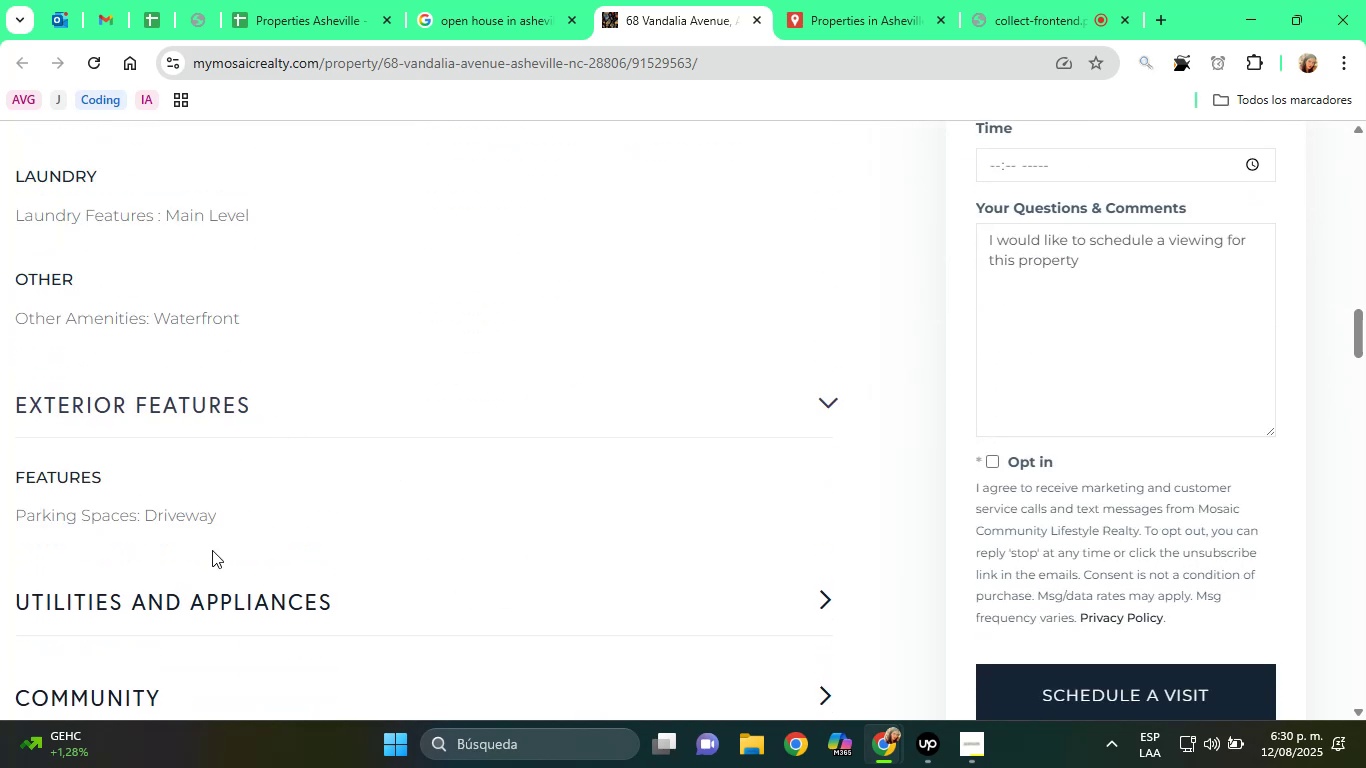 
scroll: coordinate [204, 583], scroll_direction: down, amount: 2.0
 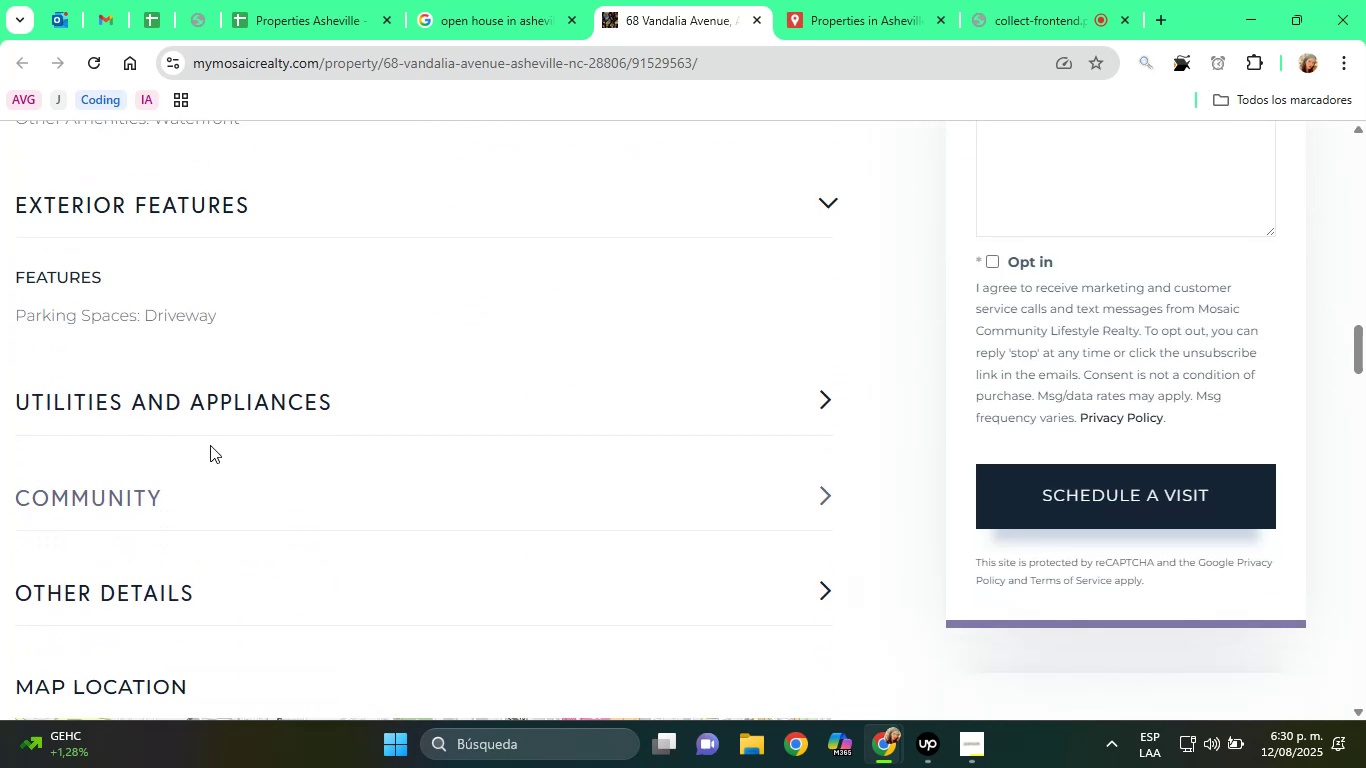 
left_click([186, 414])
 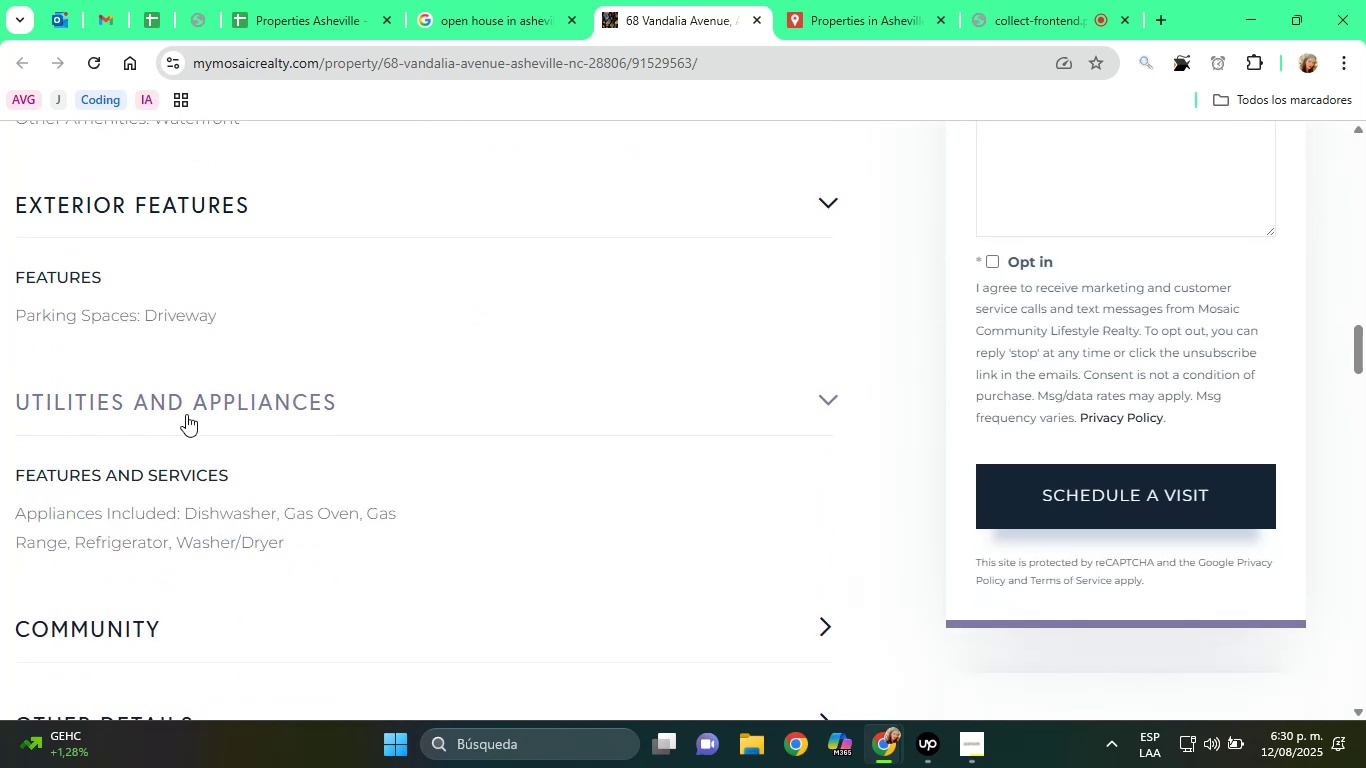 
scroll: coordinate [215, 480], scroll_direction: down, amount: 3.0
 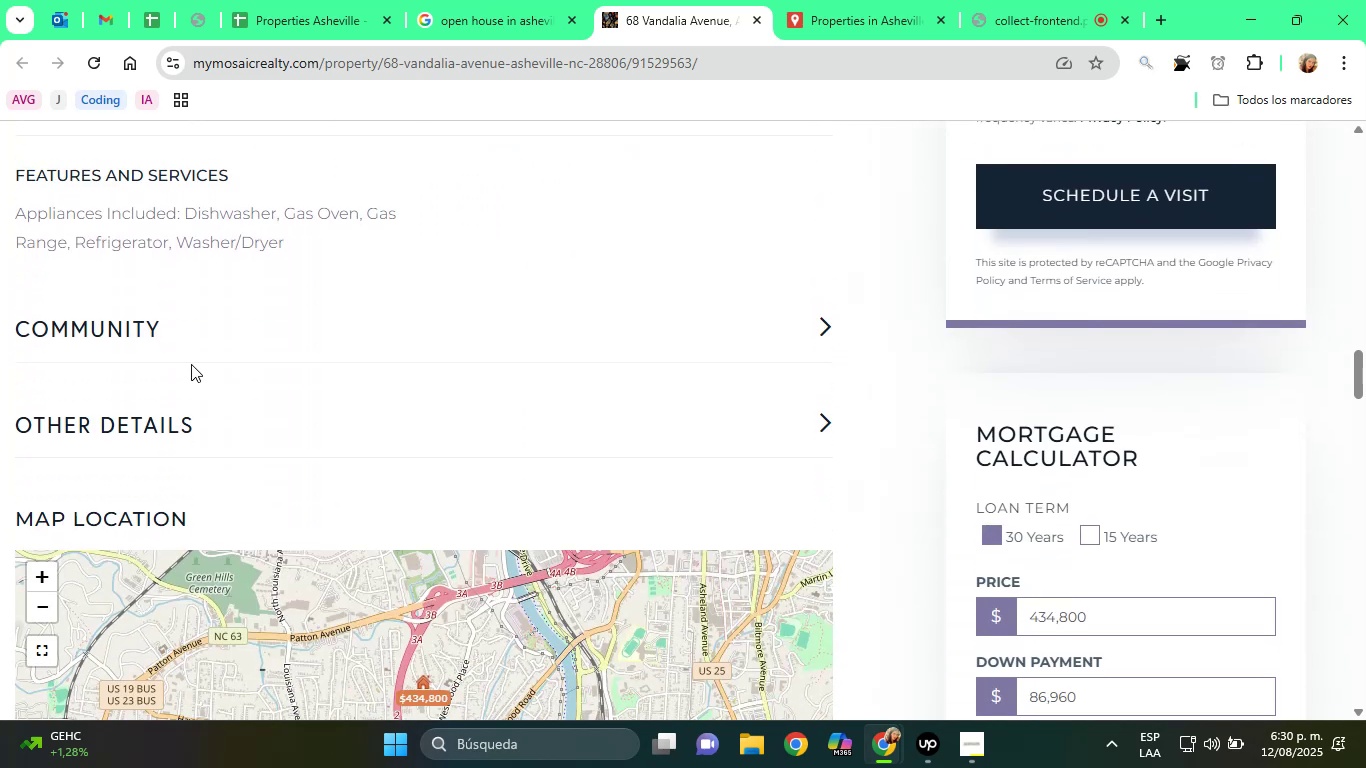 
left_click([150, 333])
 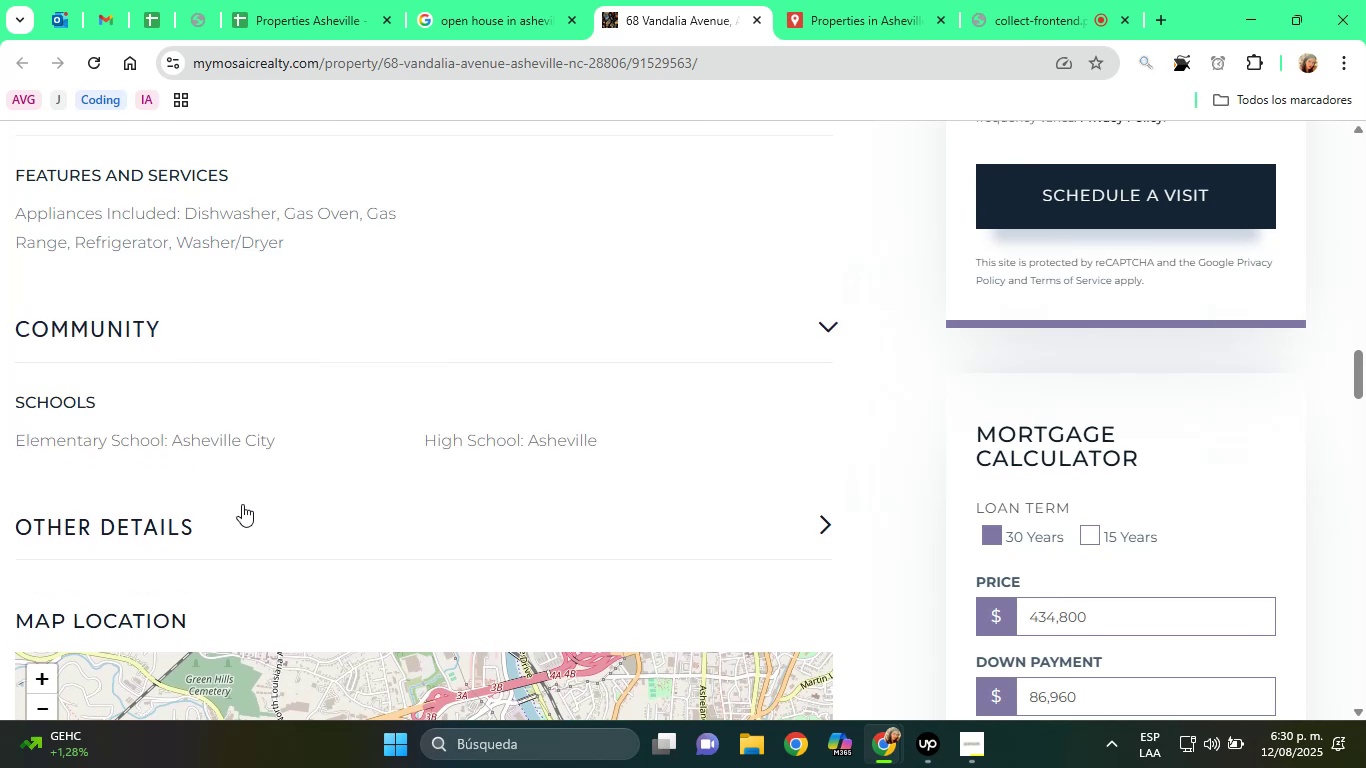 
left_click([252, 512])
 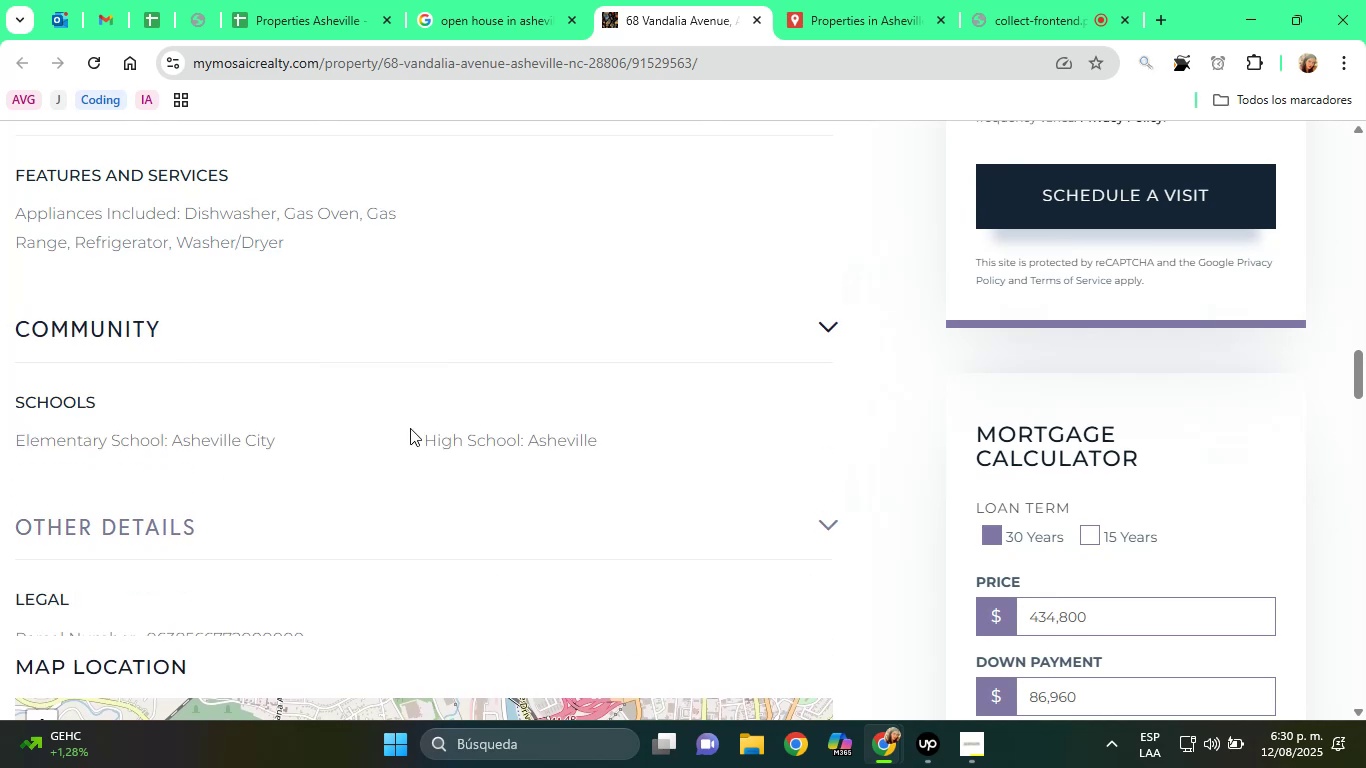 
scroll: coordinate [694, 268], scroll_direction: down, amount: 13.0
 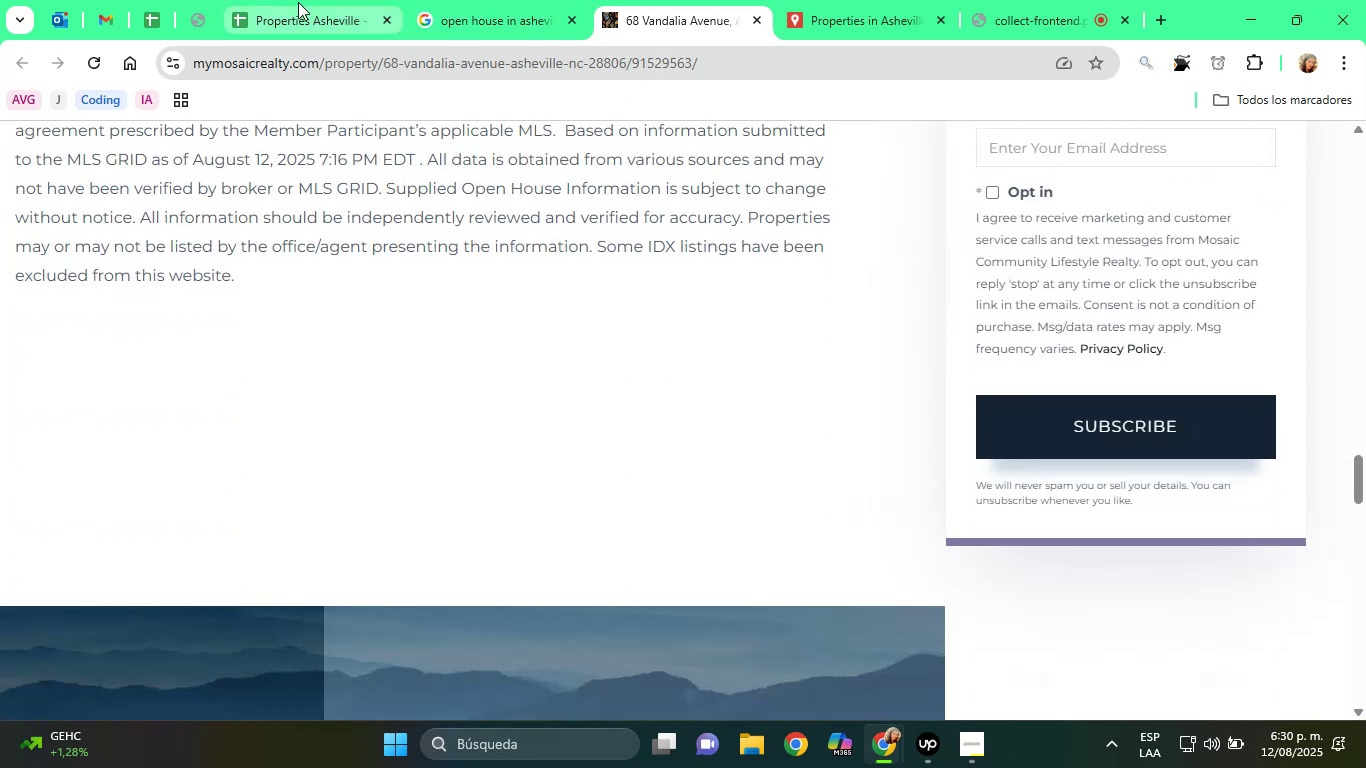 
left_click([298, 2])
 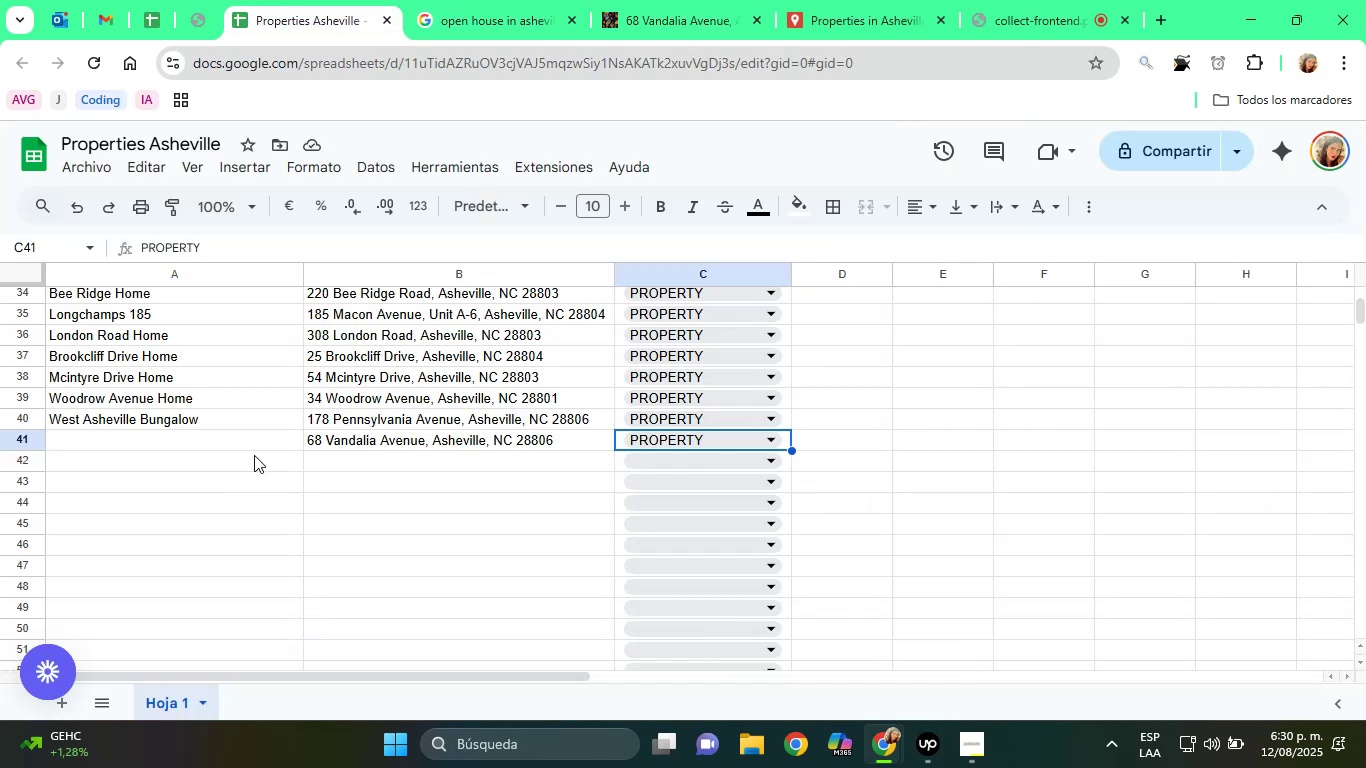 
left_click([203, 435])
 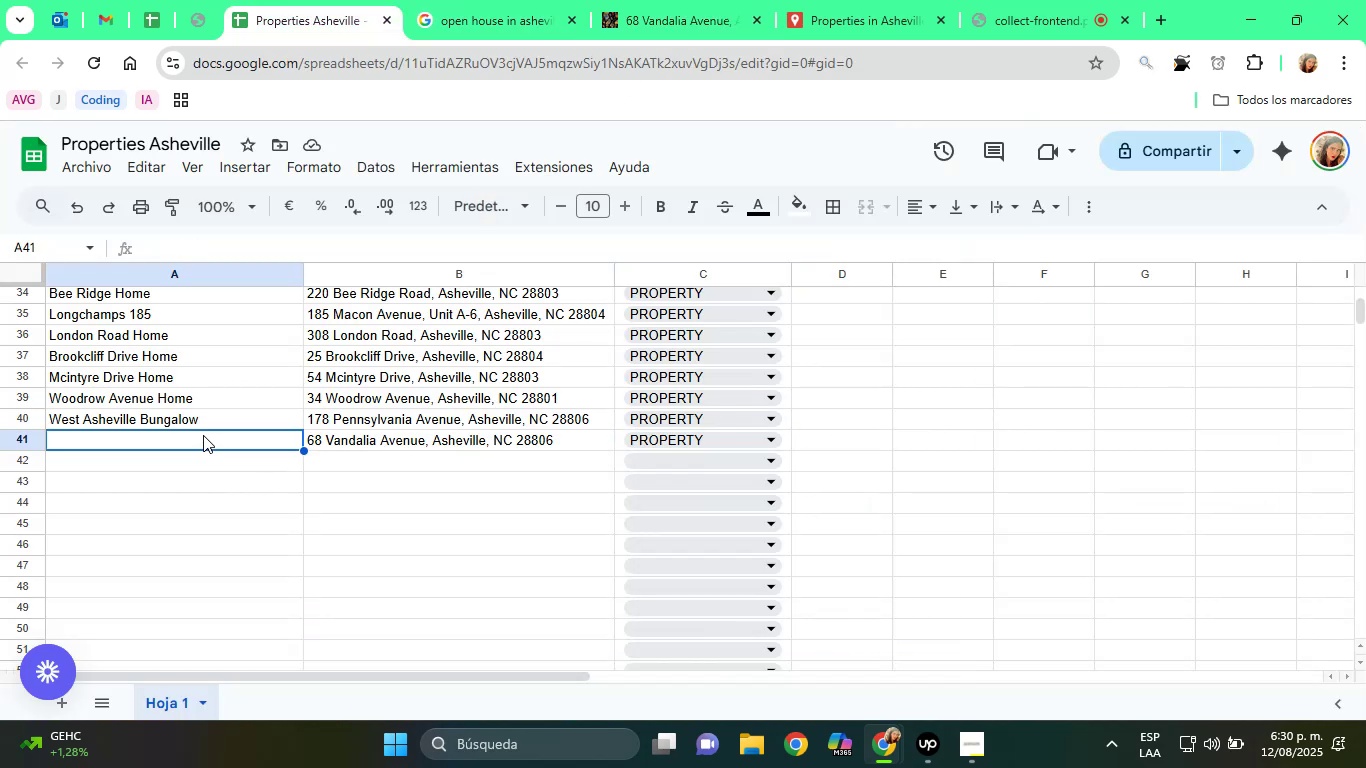 
right_click([203, 435])
 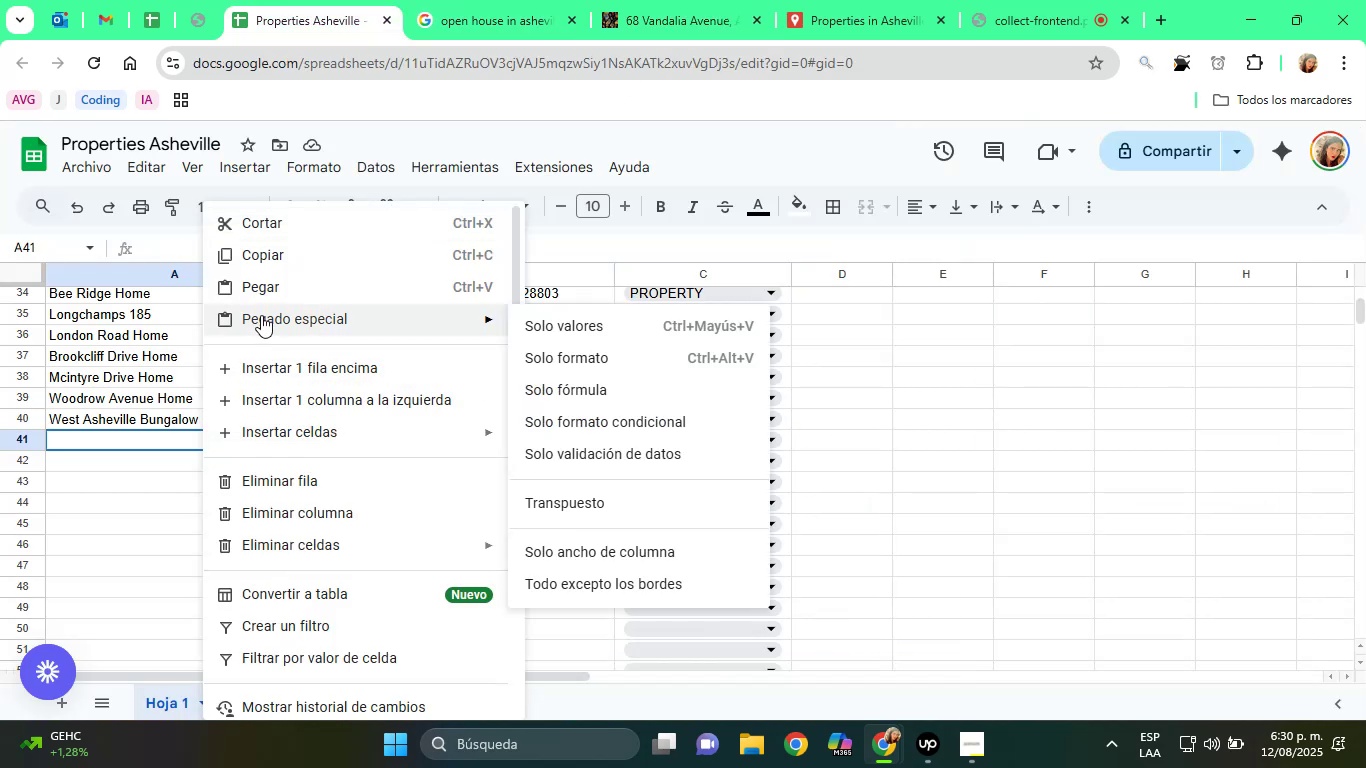 
left_click([590, 323])
 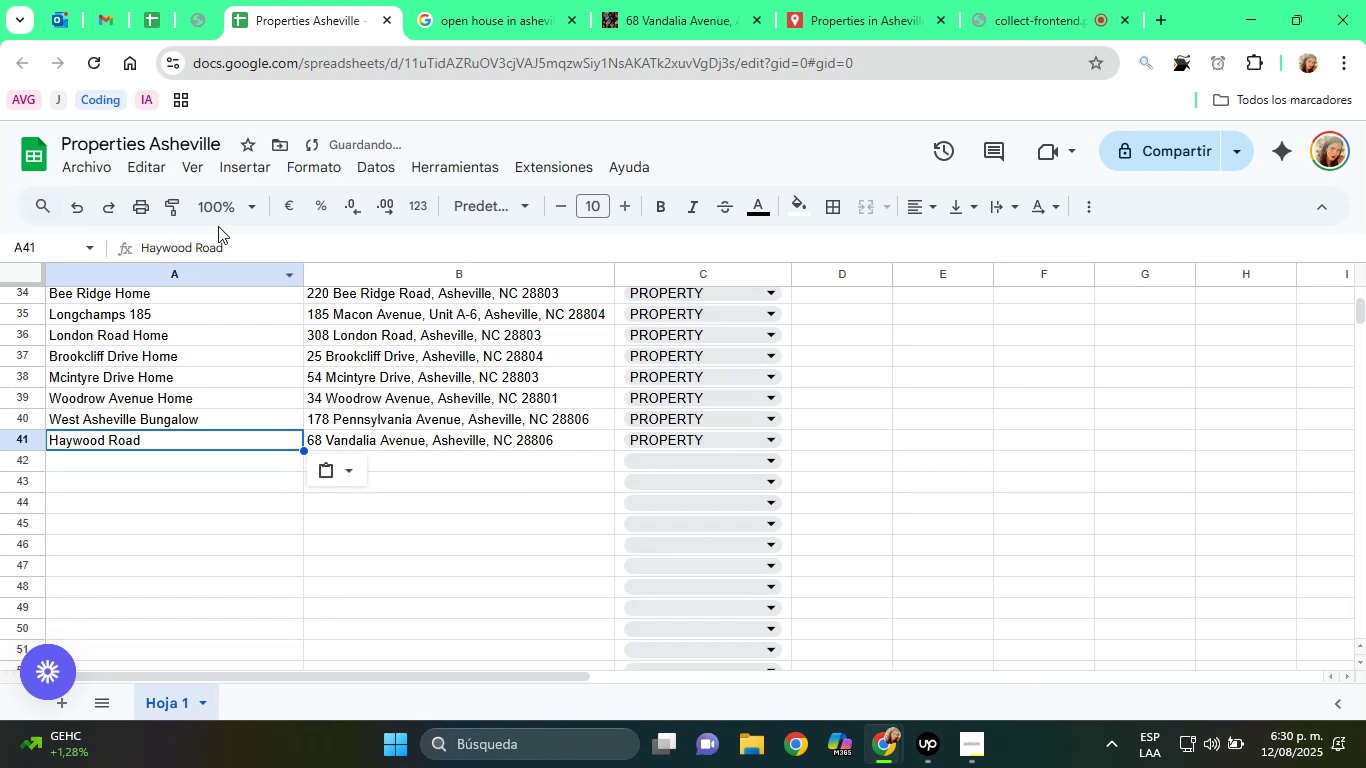 
left_click([257, 240])
 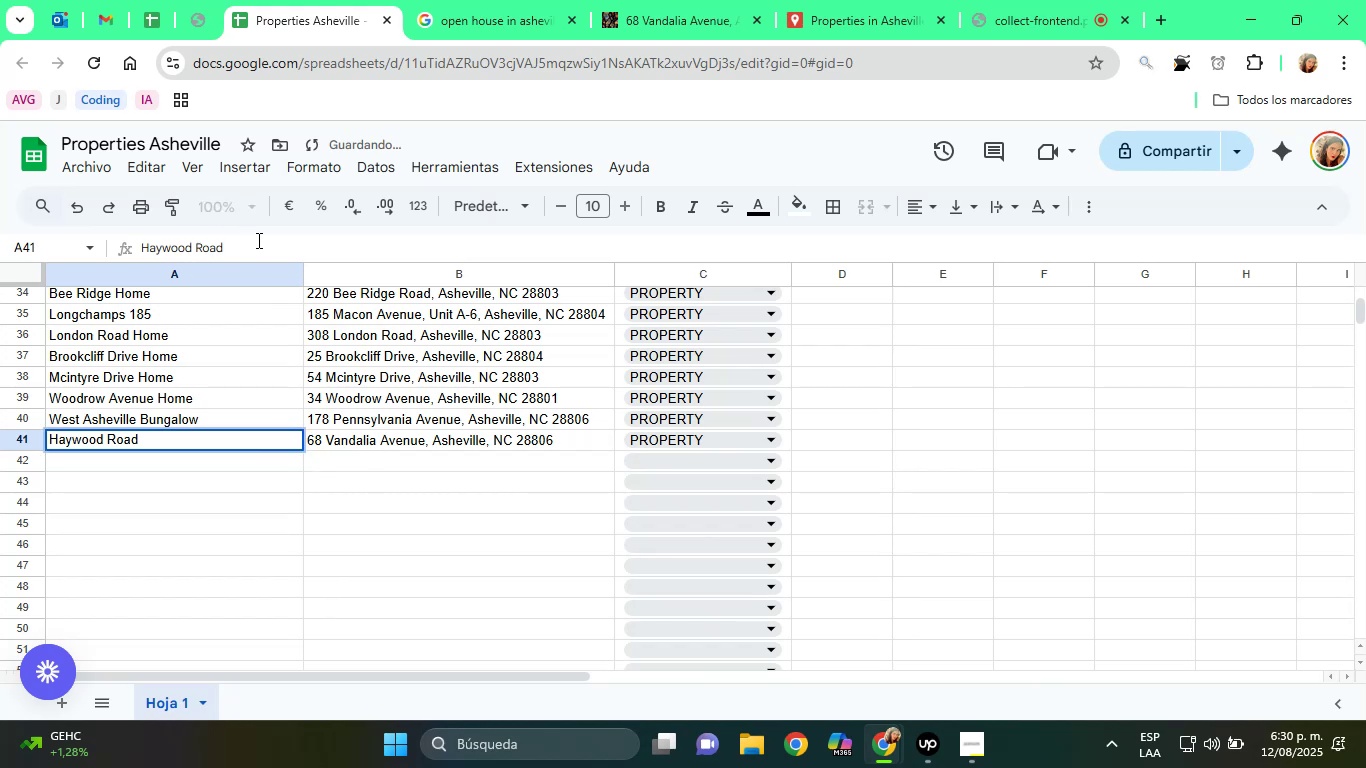 
type( Cottage)
 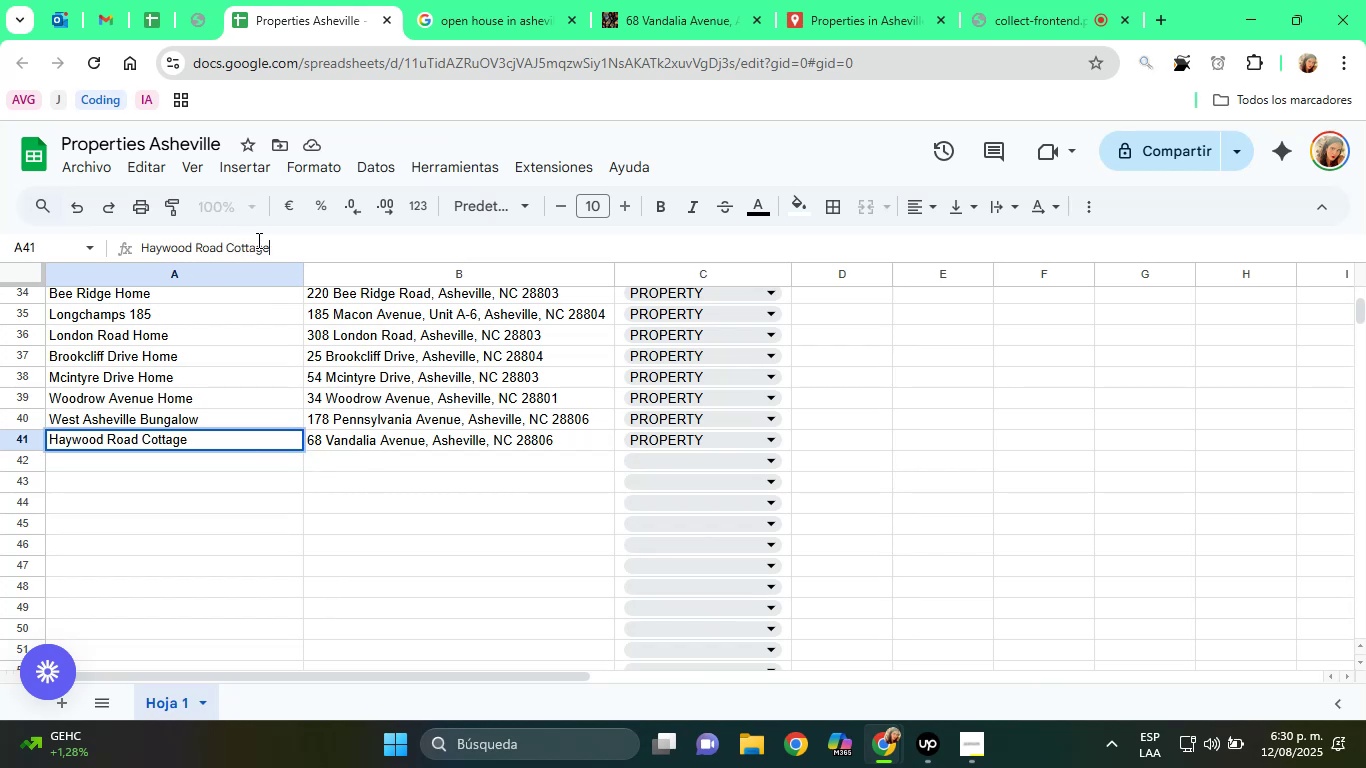 
 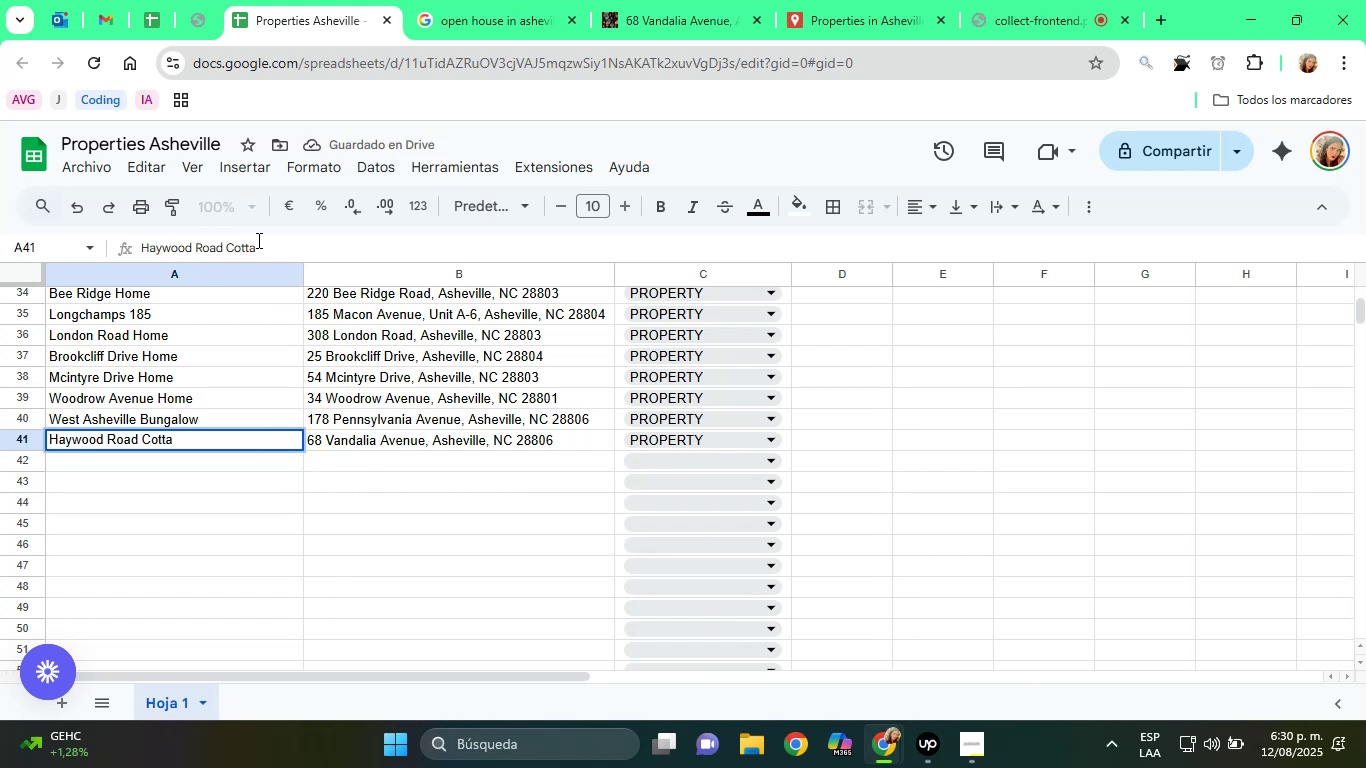 
key(Enter)
 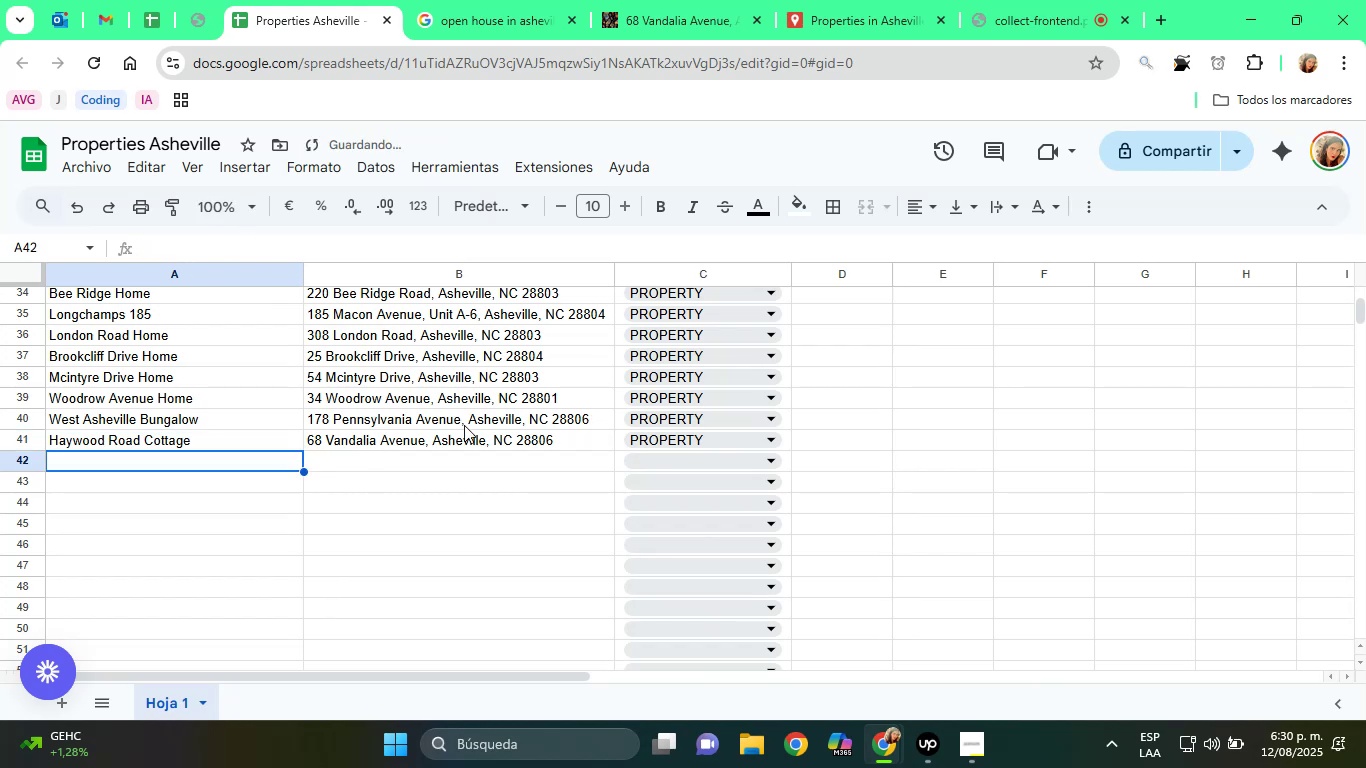 
left_click([461, 450])
 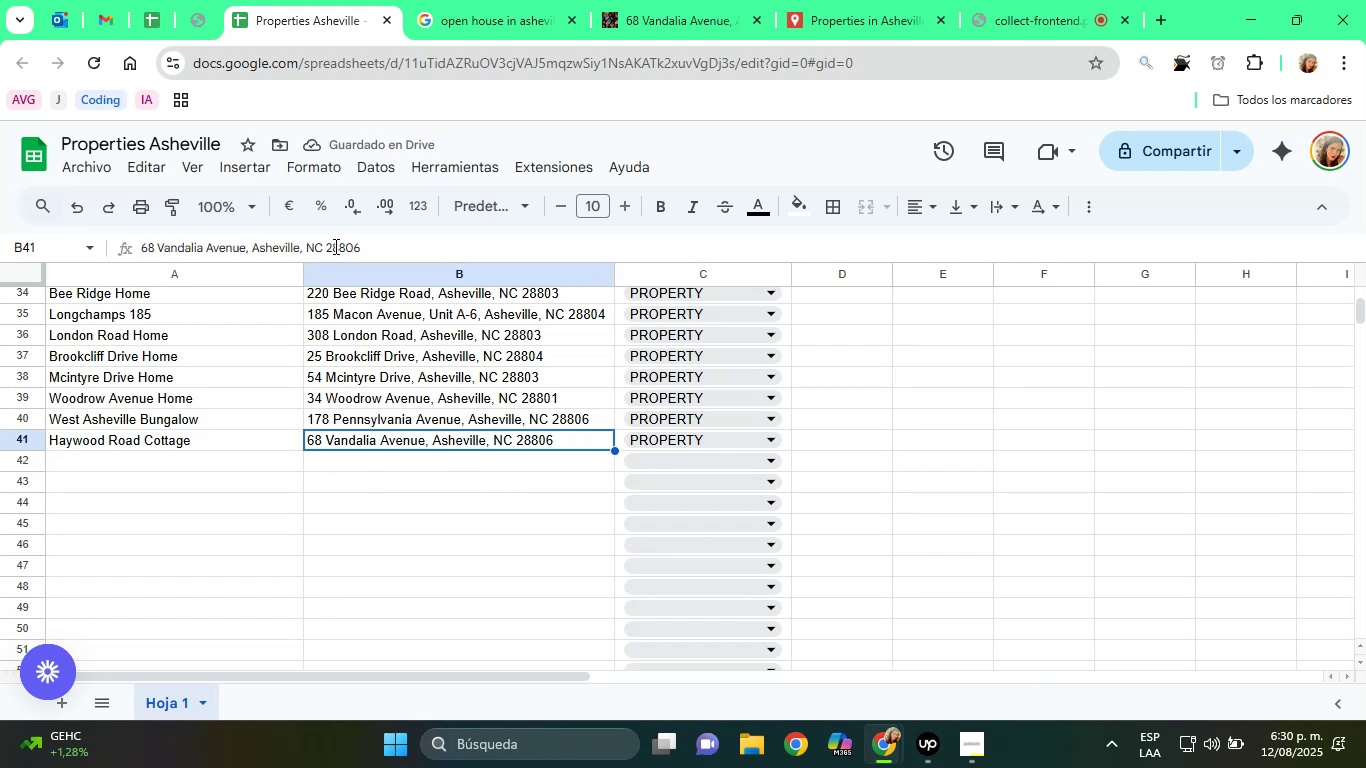 
double_click([333, 245])
 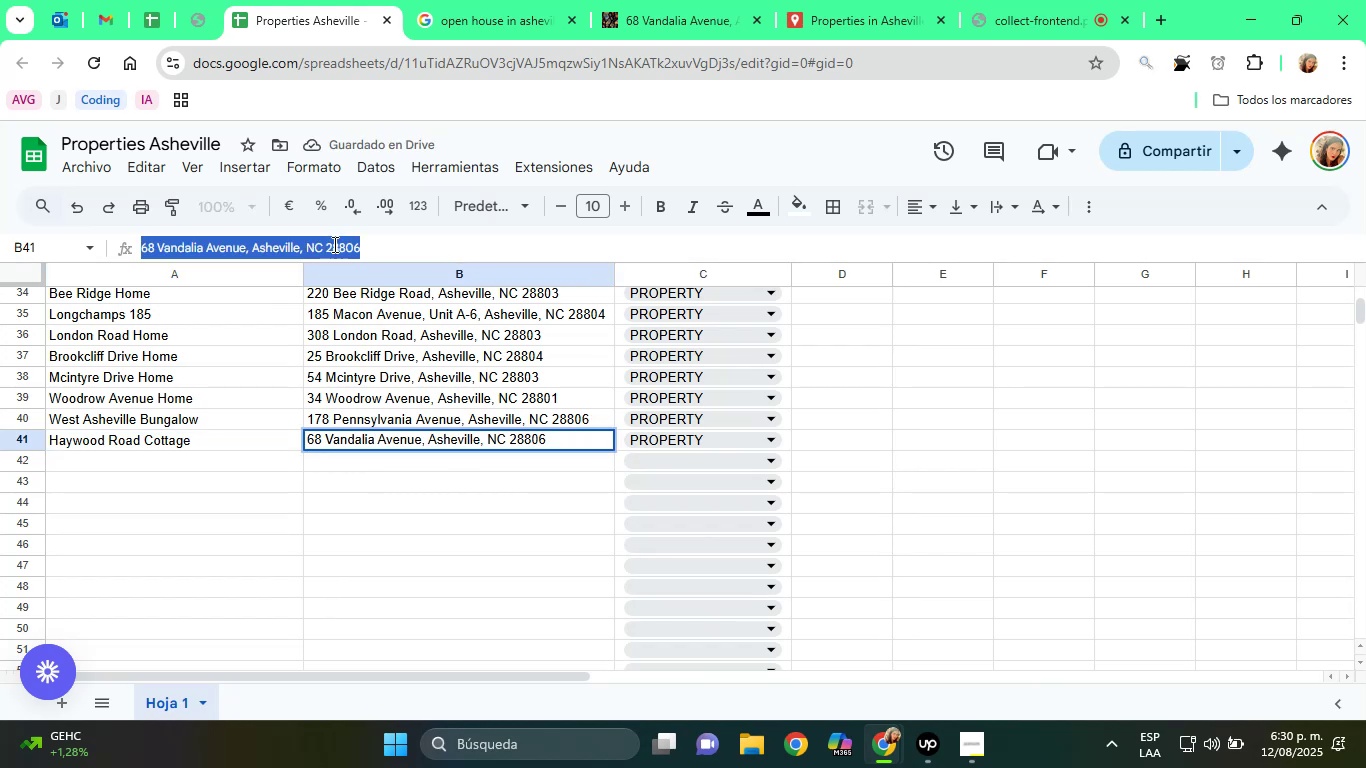 
right_click([333, 244])
 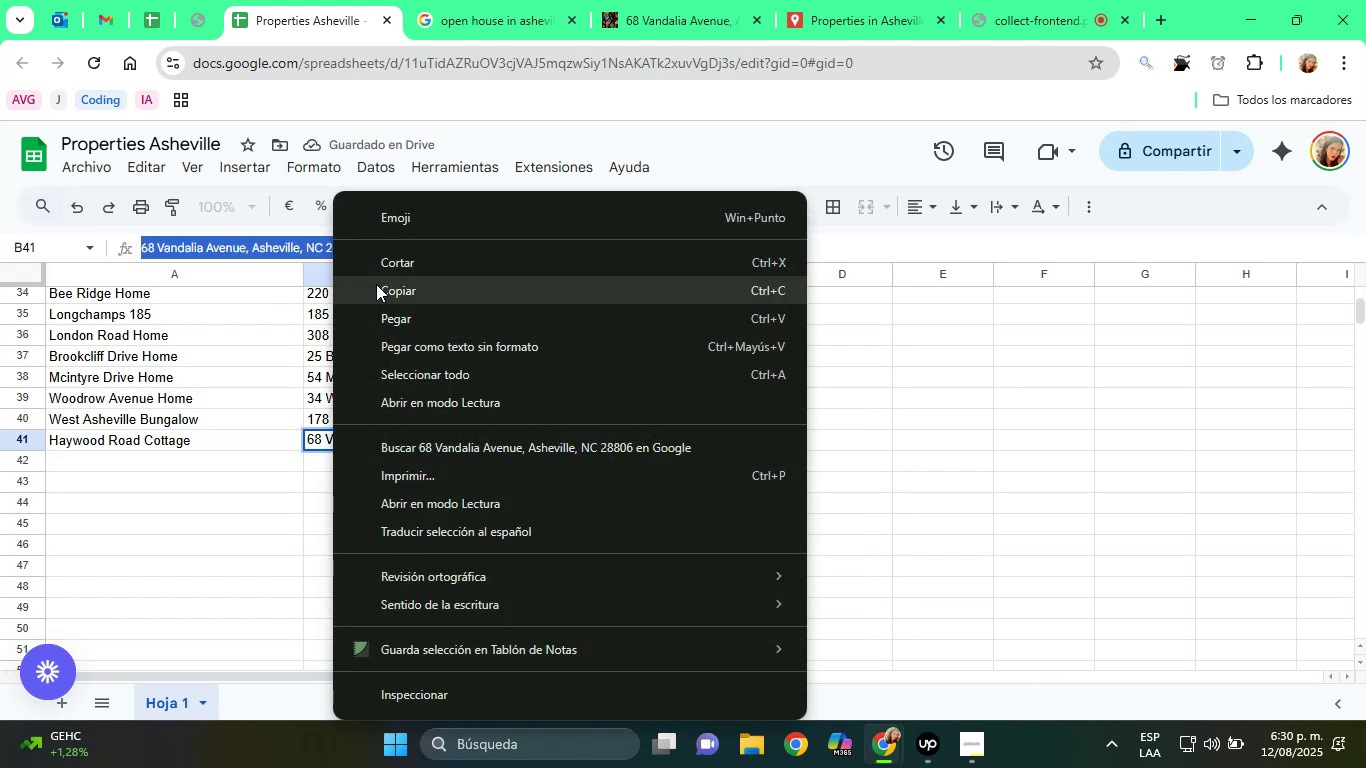 
left_click([377, 284])
 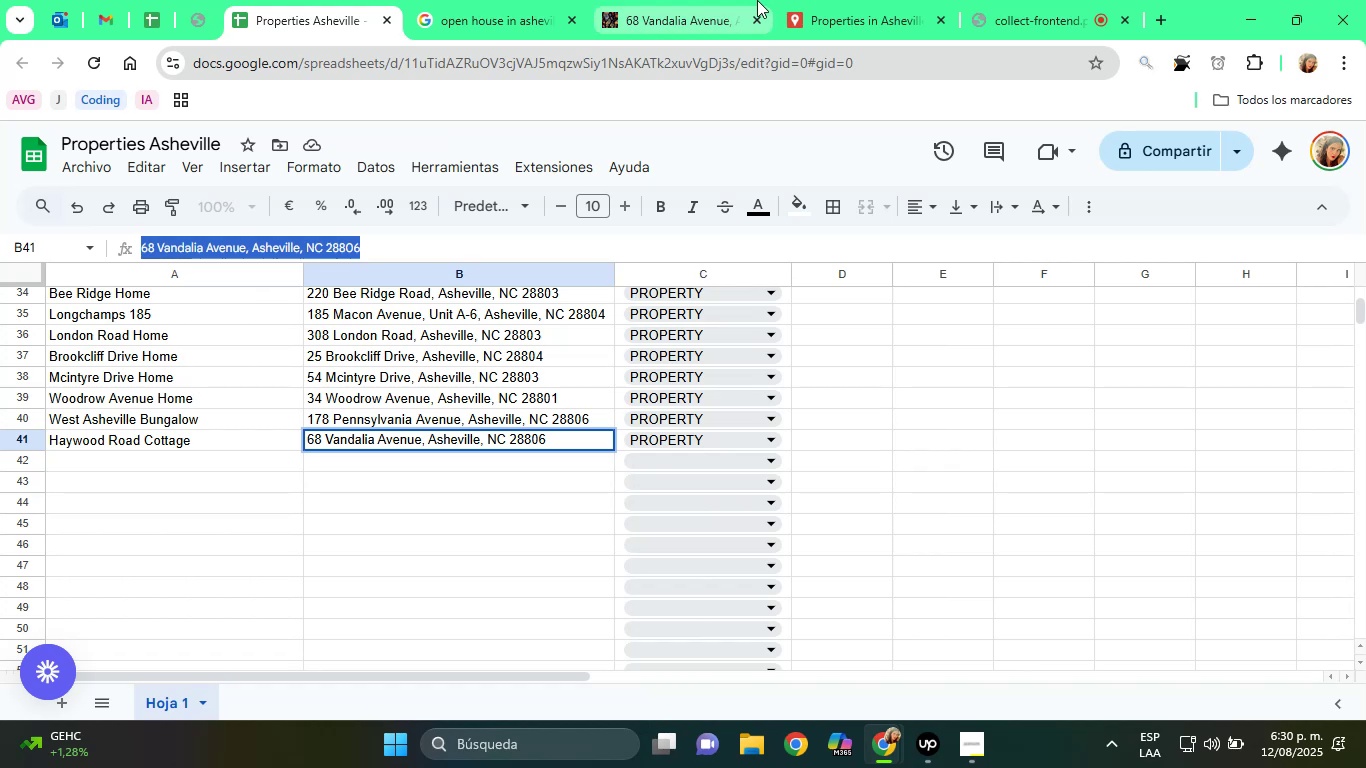 
left_click([721, 0])
 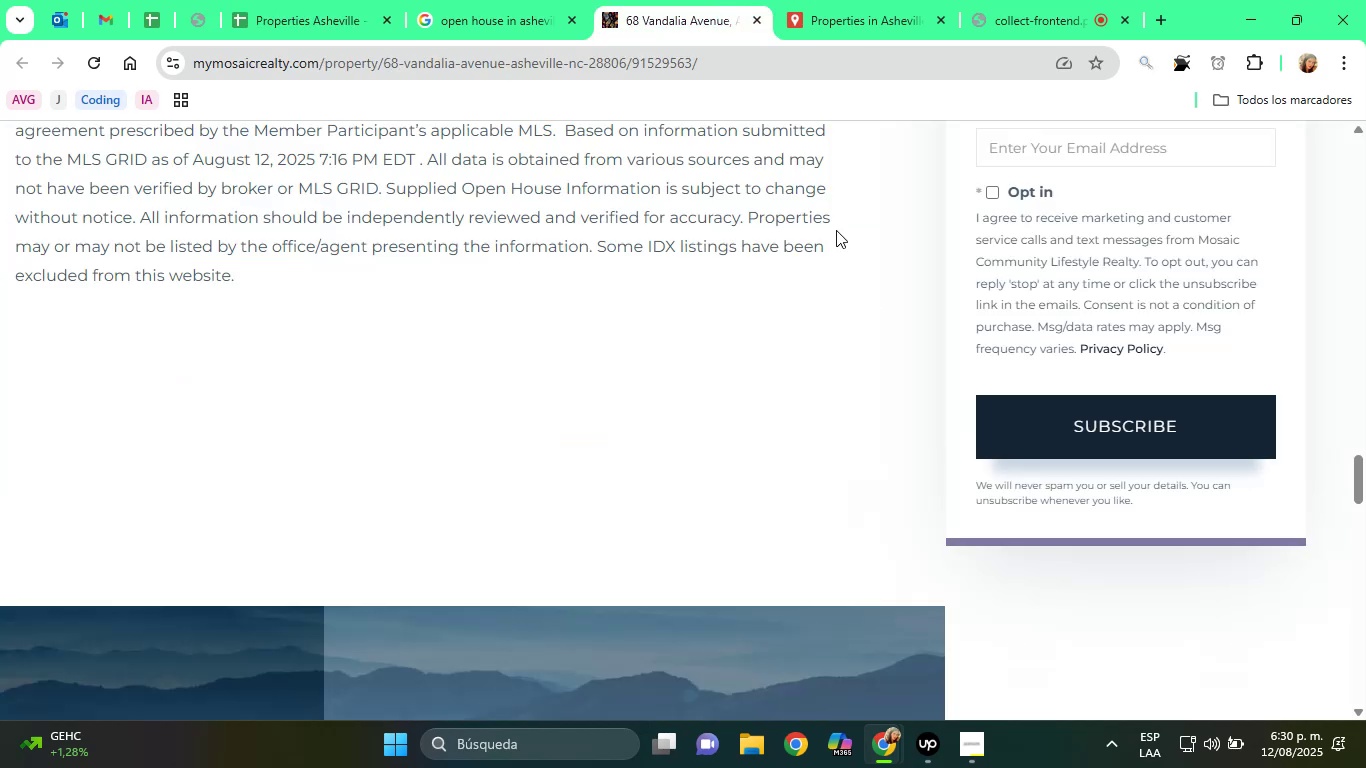 
scroll: coordinate [661, 289], scroll_direction: up, amount: 20.0
 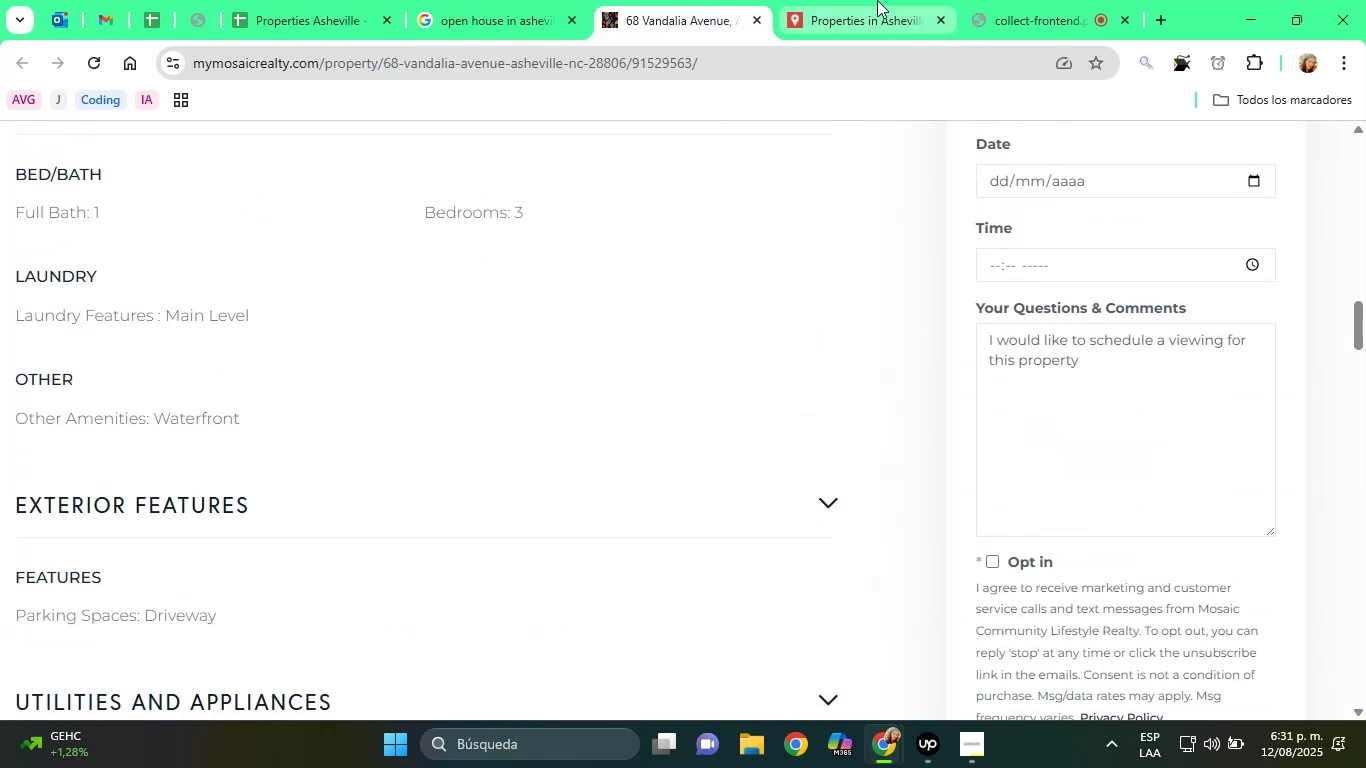 
left_click([877, 0])
 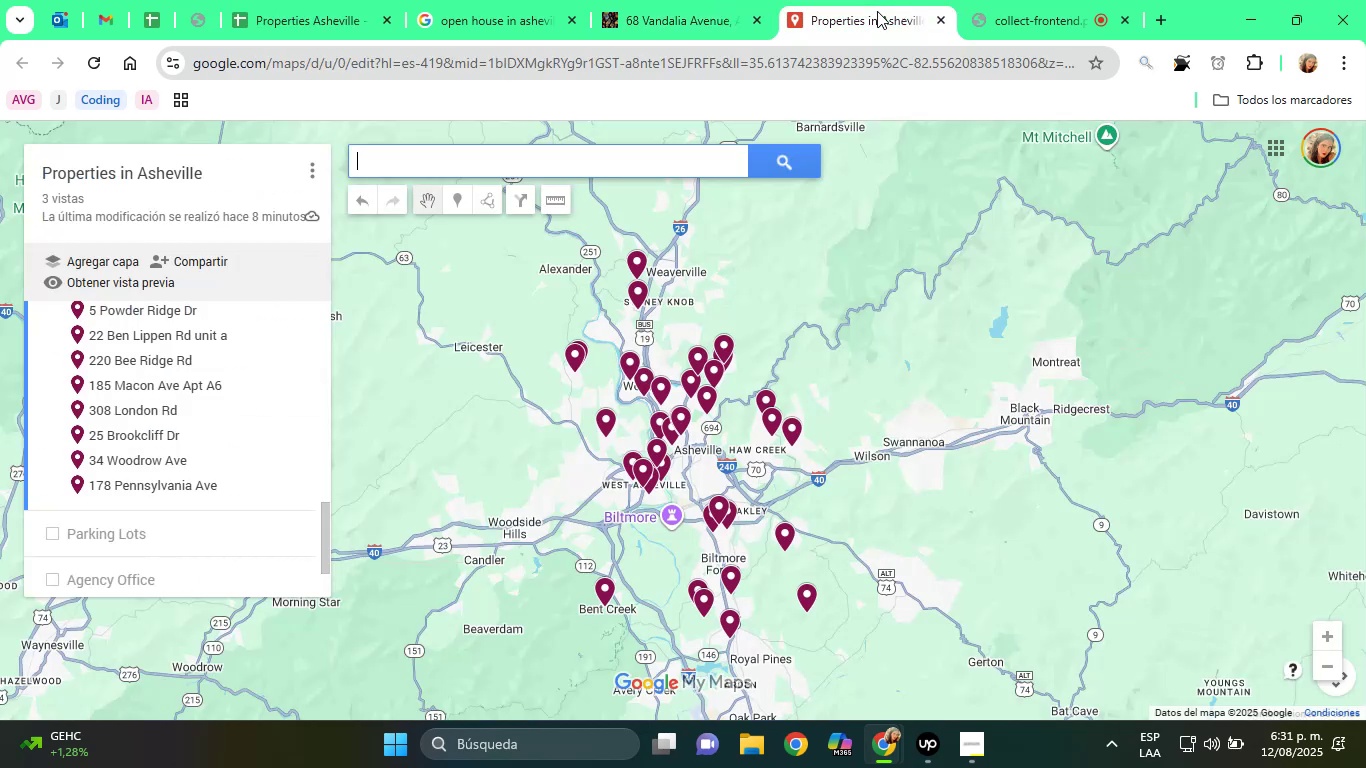 
scroll: coordinate [426, 398], scroll_direction: up, amount: 5.0
 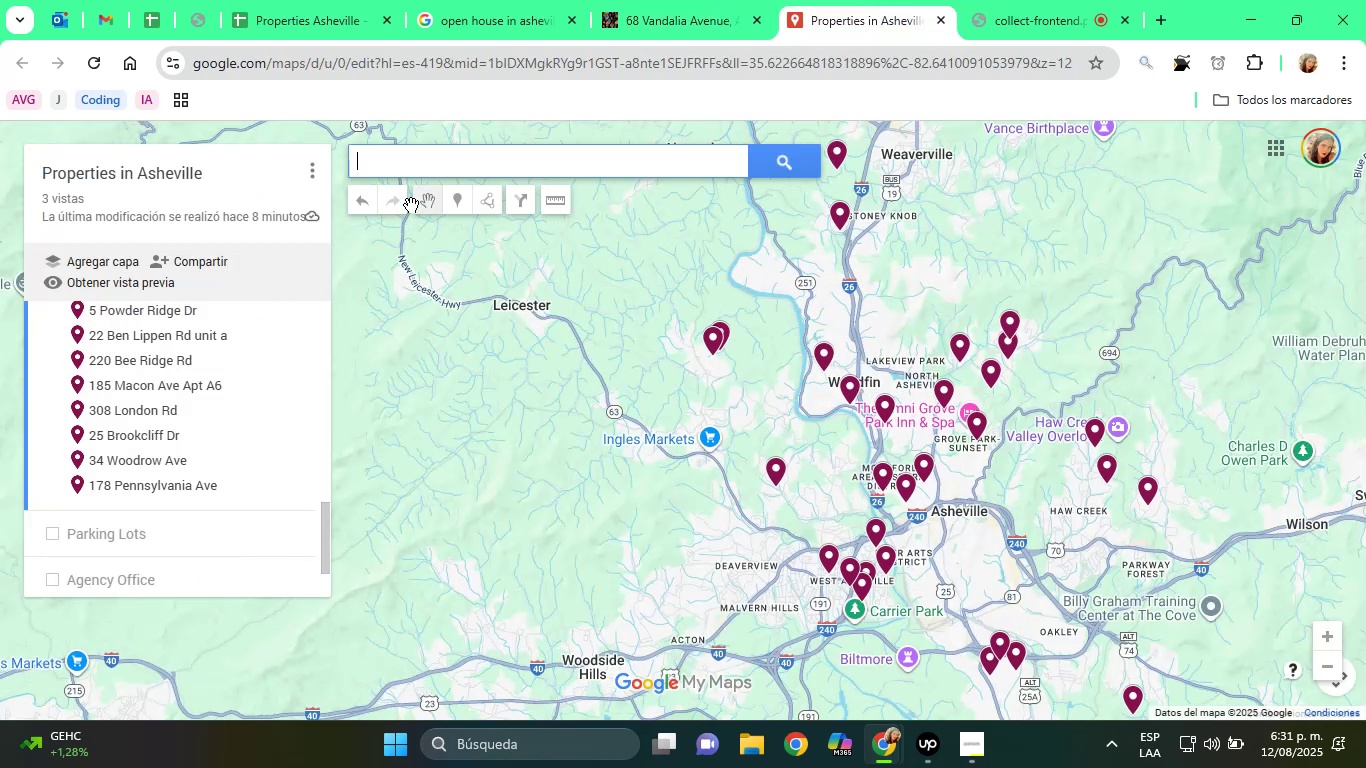 
right_click([390, 172])
 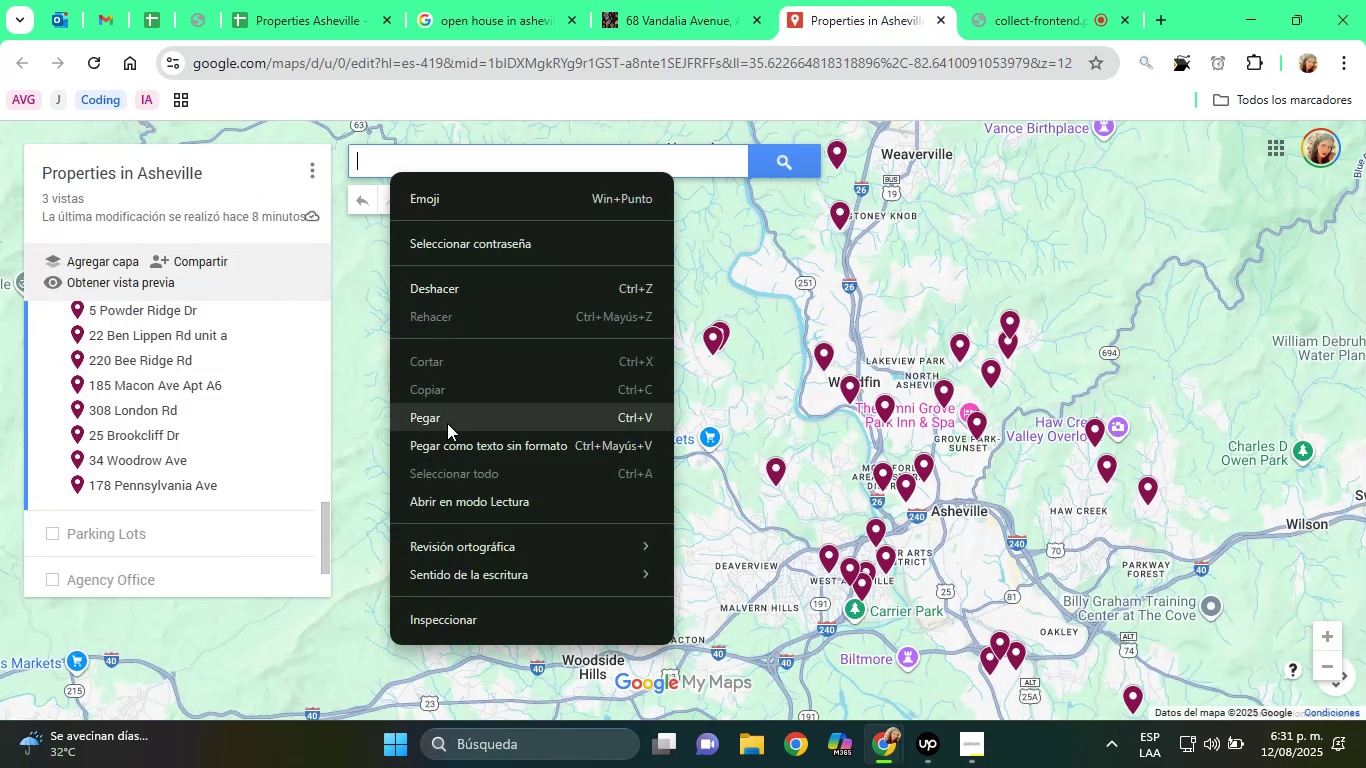 
left_click([449, 425])
 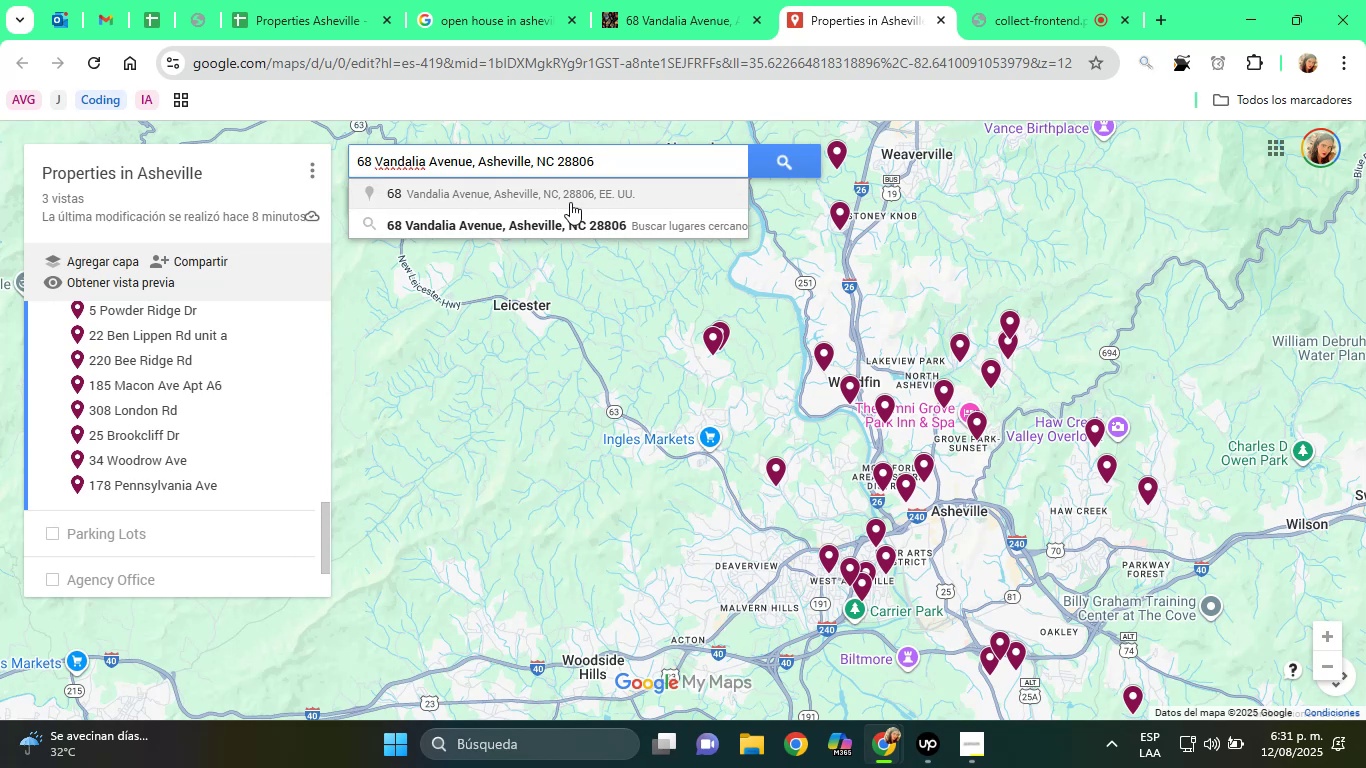 
wait(15.46)
 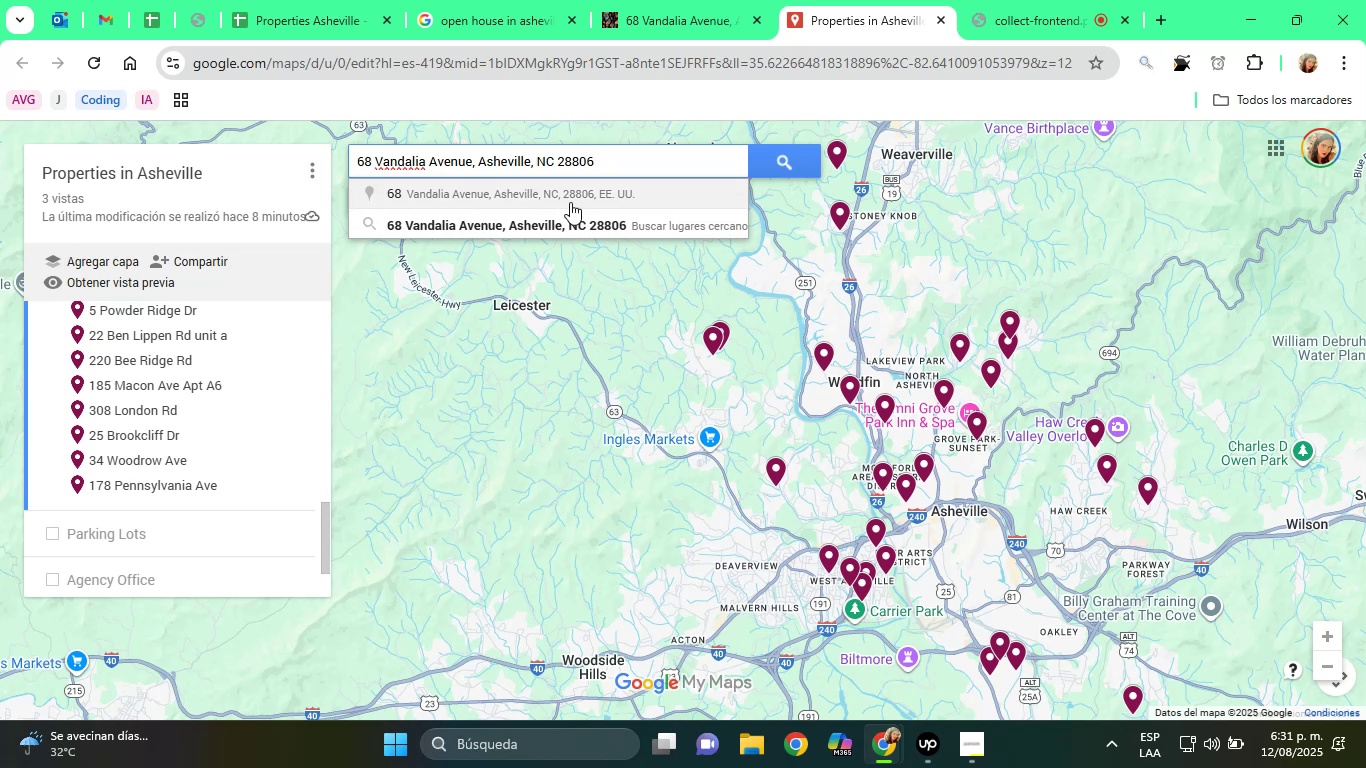 
left_click([564, 194])
 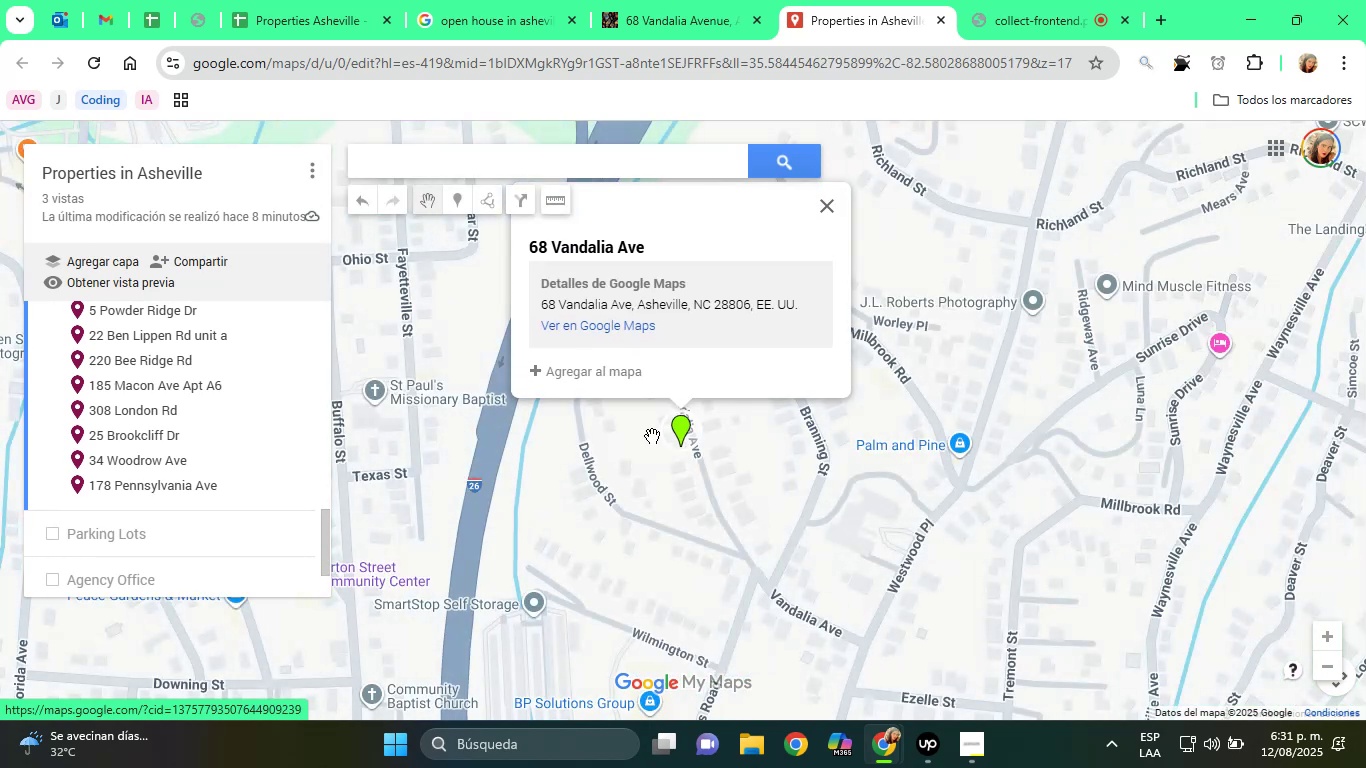 
left_click([610, 371])
 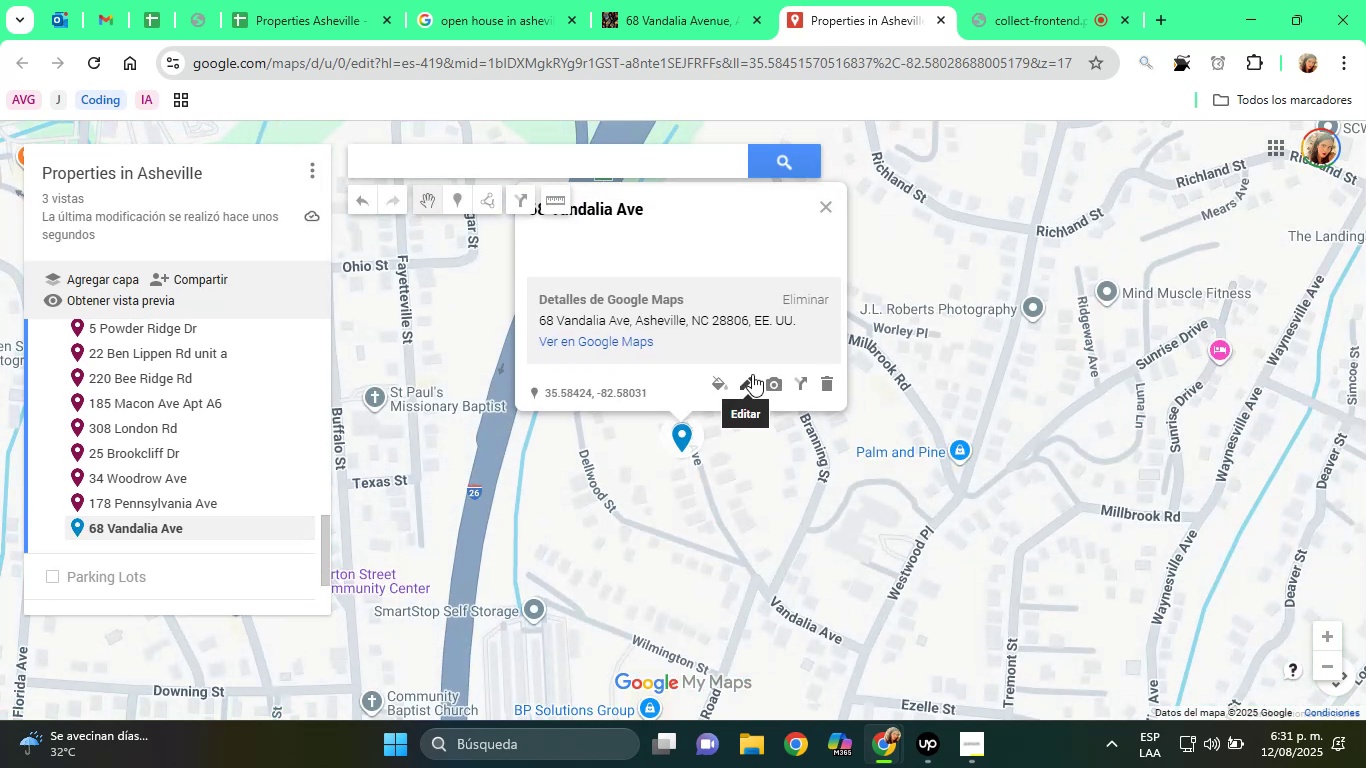 
left_click([715, 375])
 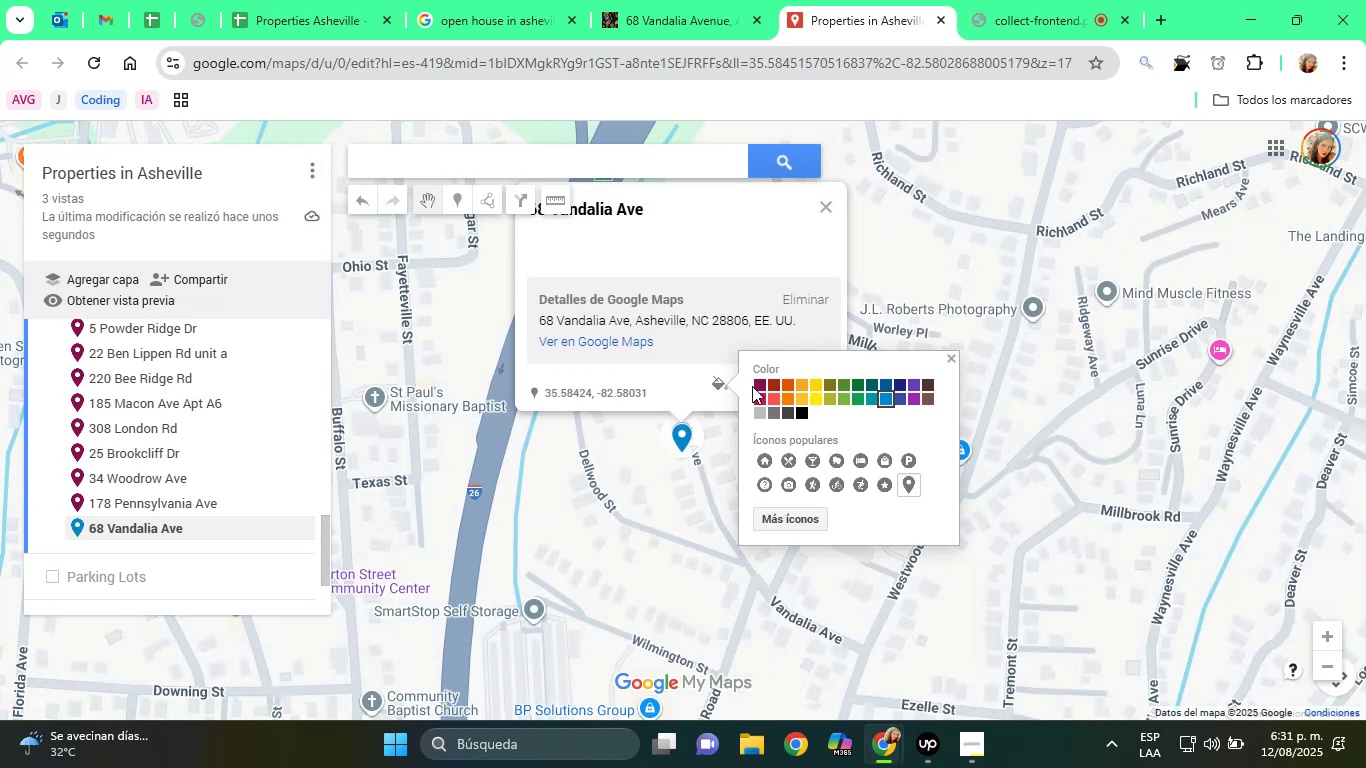 
left_click([757, 385])
 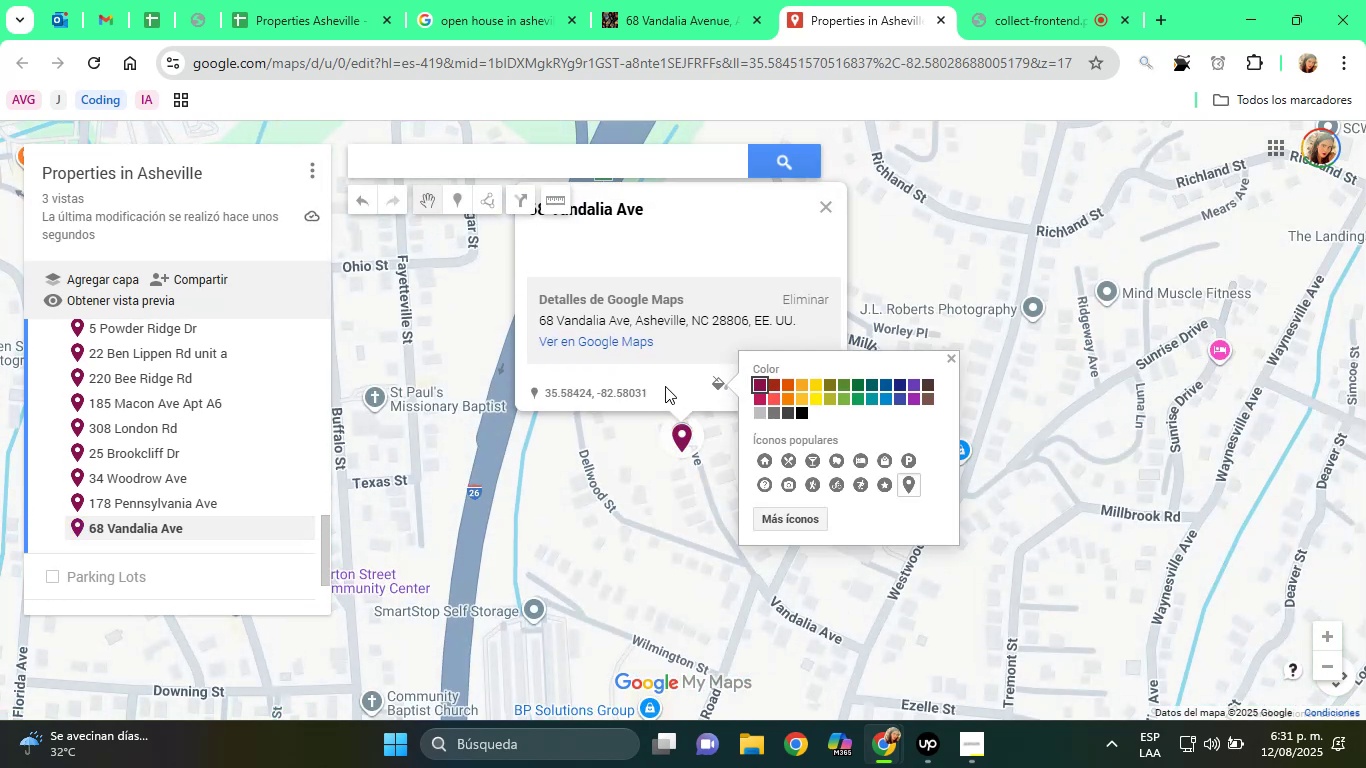 
left_click([659, 384])
 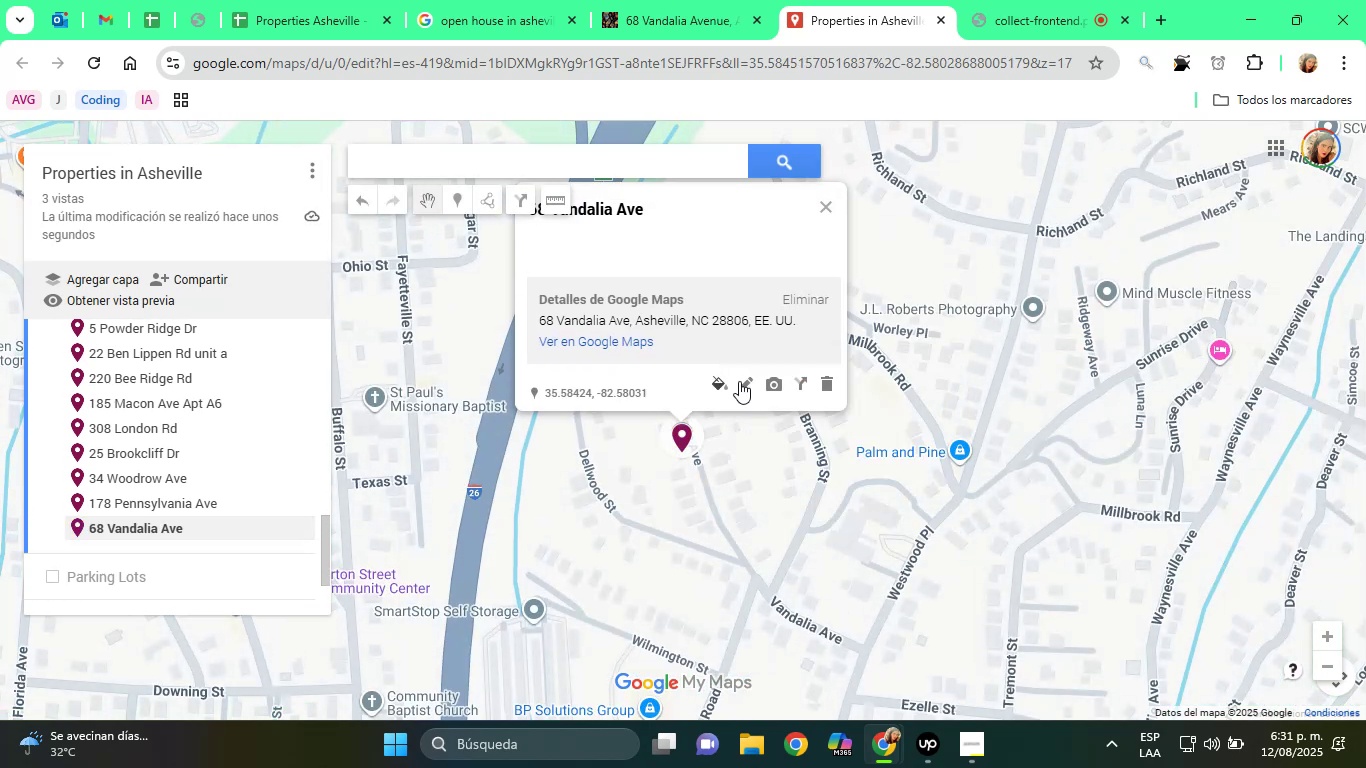 
left_click([744, 381])
 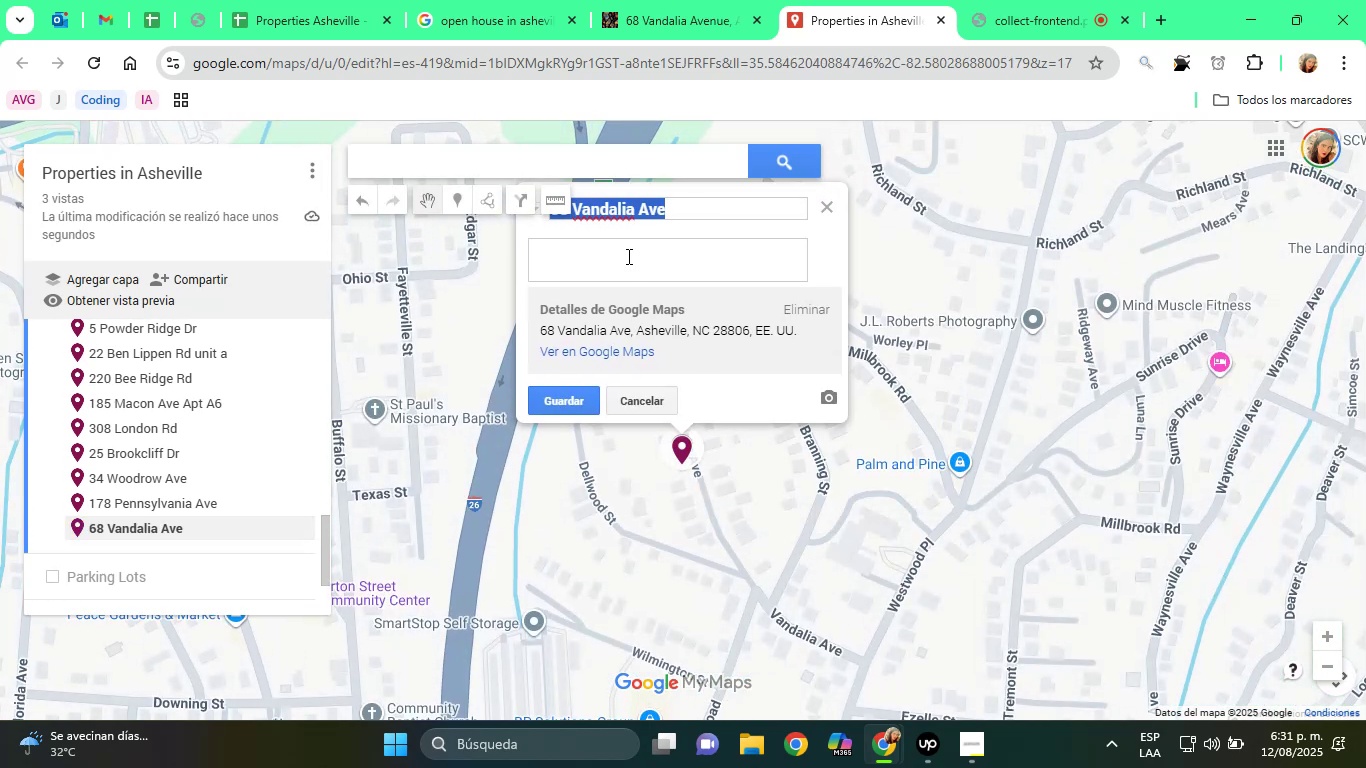 
left_click([620, 248])
 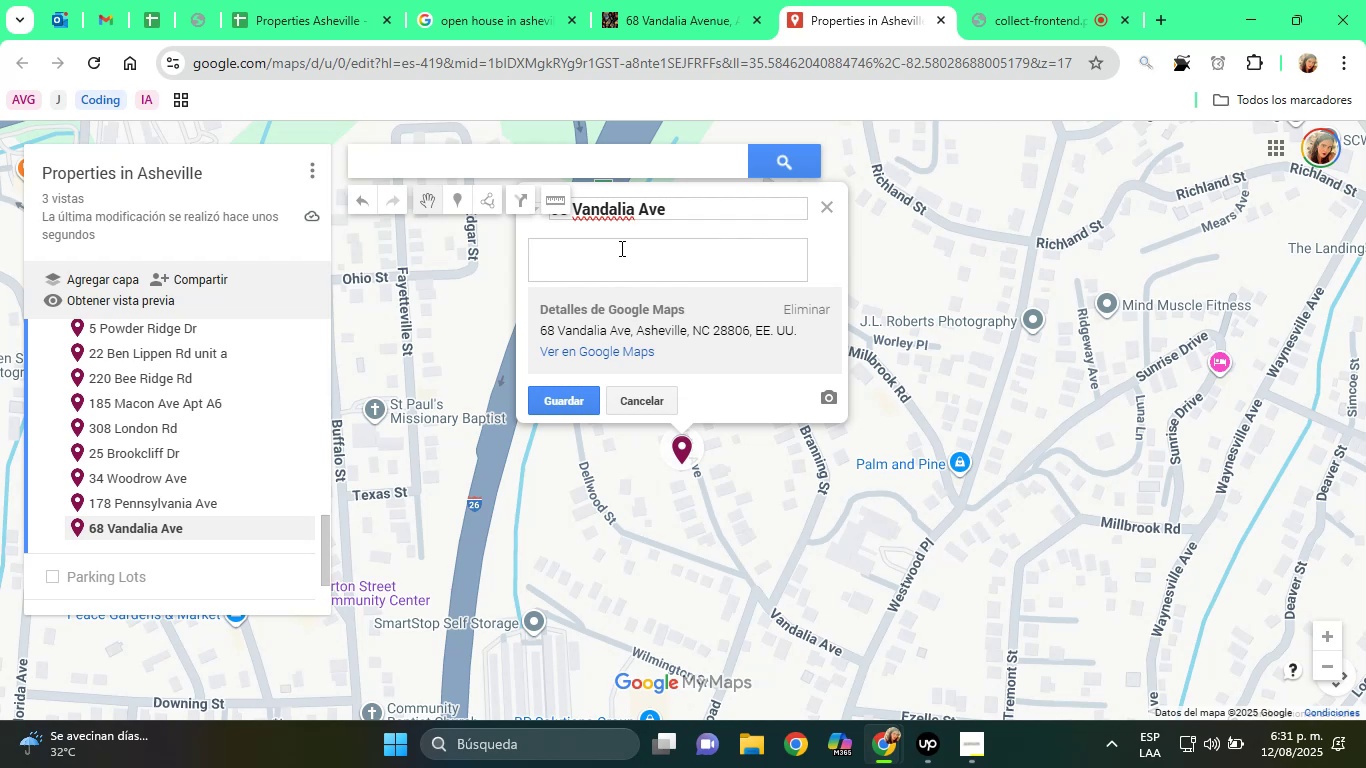 
type(Property)
 